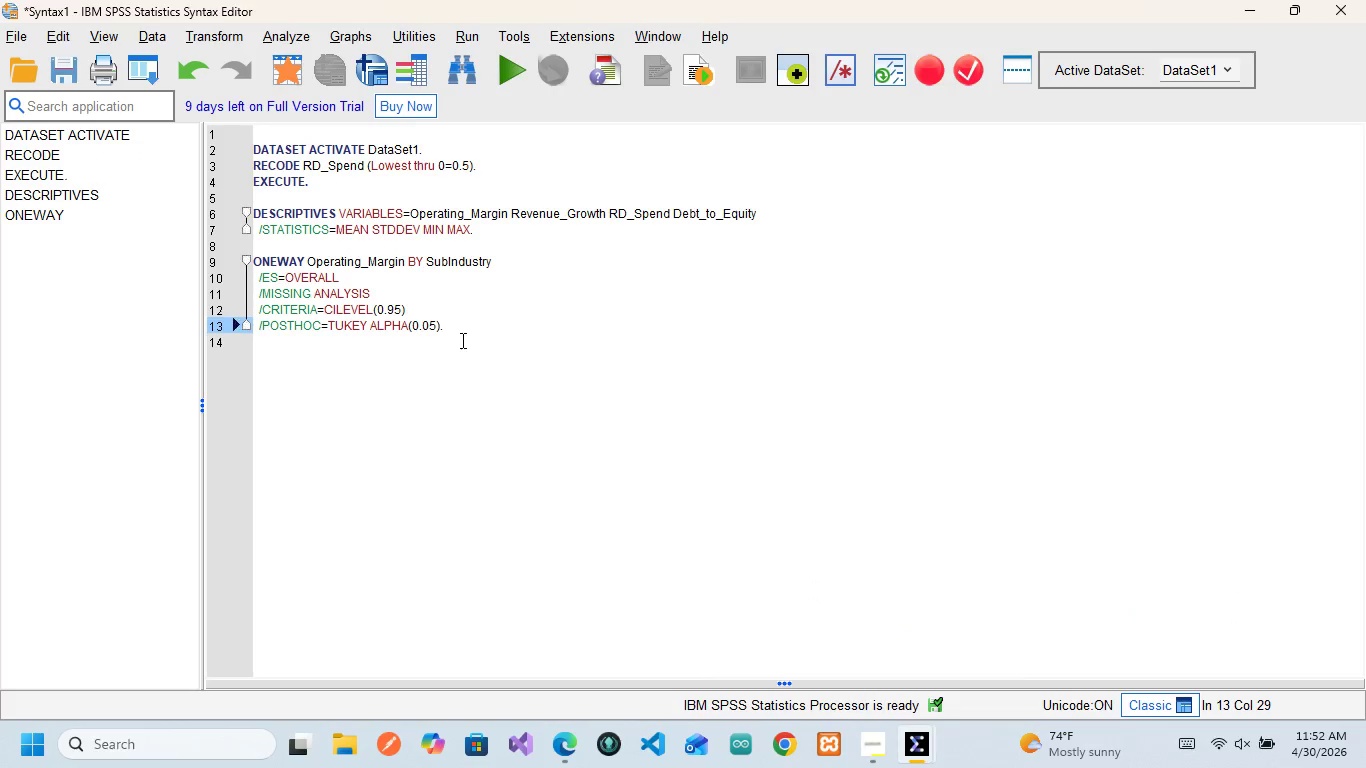 
left_click_drag(start_coordinate=[463, 340], to_coordinate=[257, 251])
 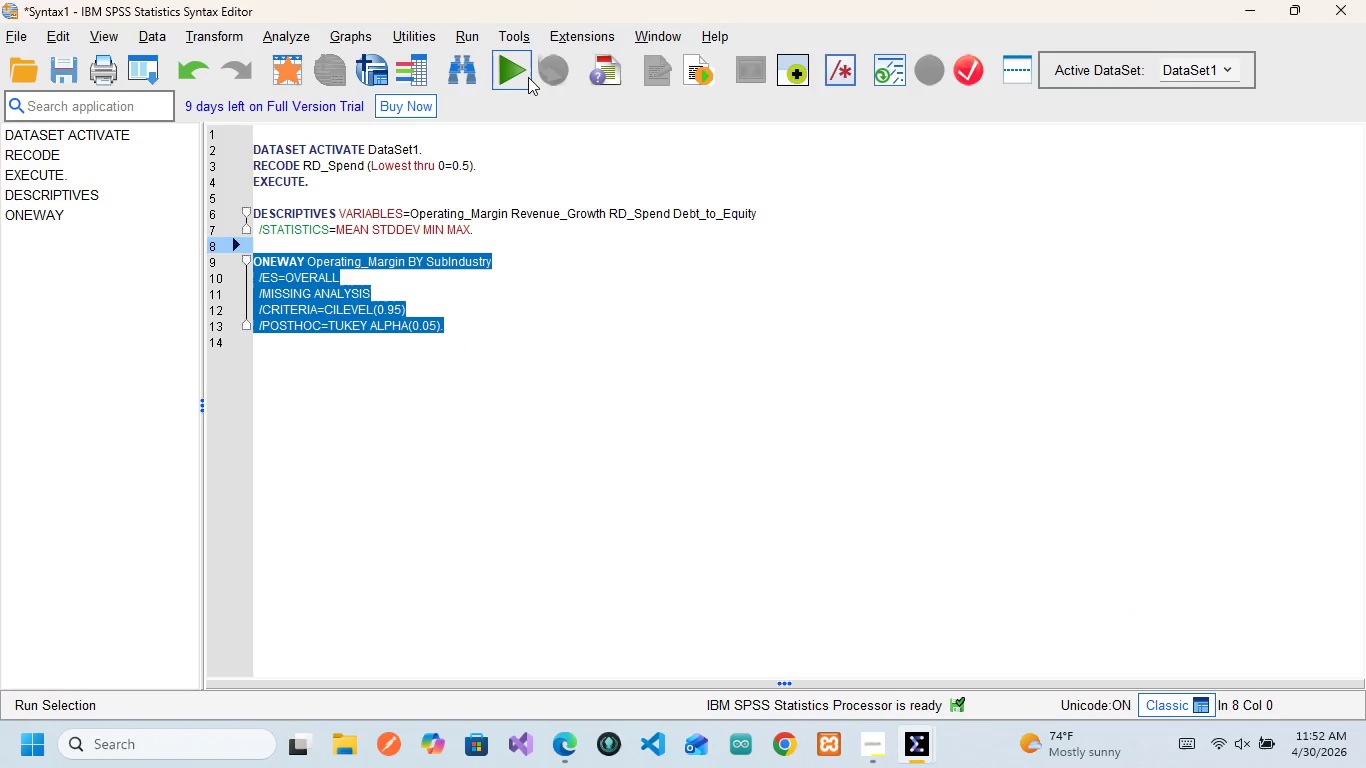 
left_click([519, 79])
 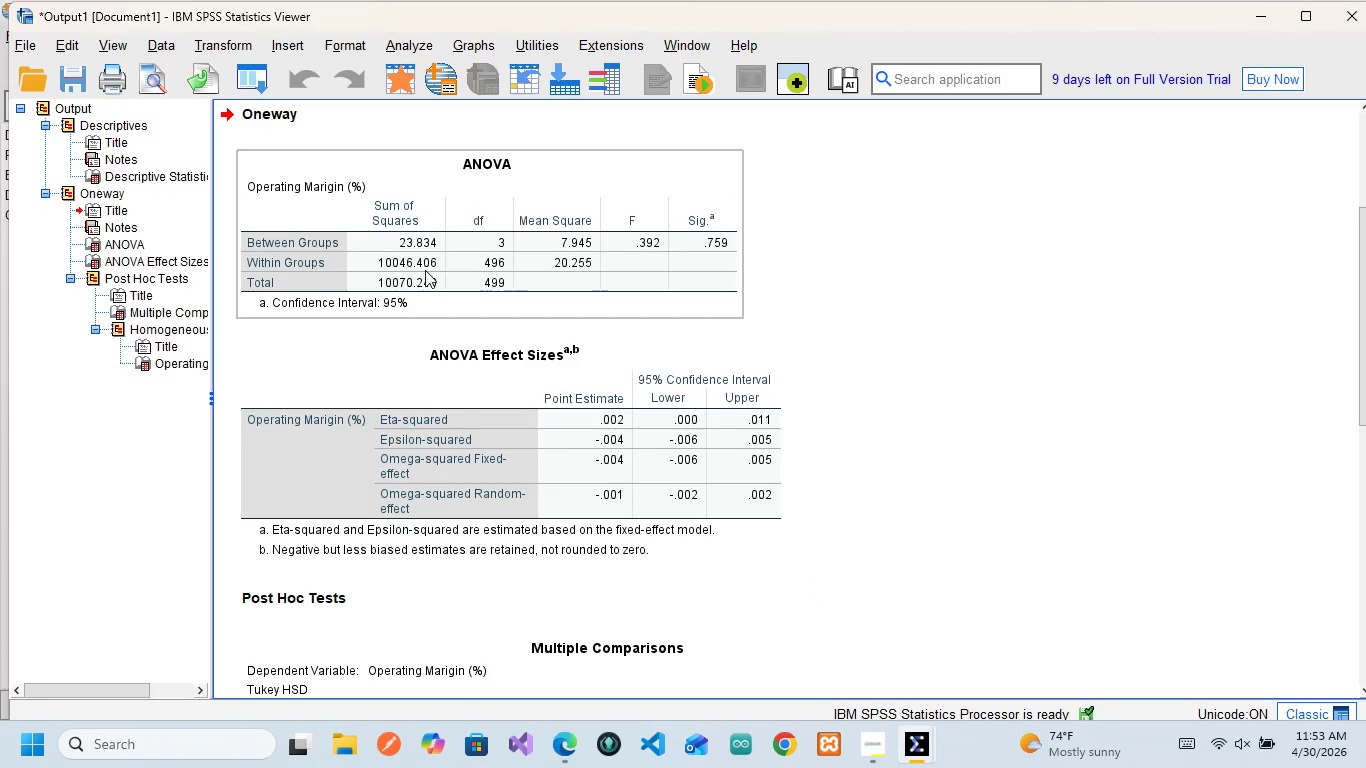 
scroll: coordinate [424, 263], scroll_direction: up, amount: 2.0
 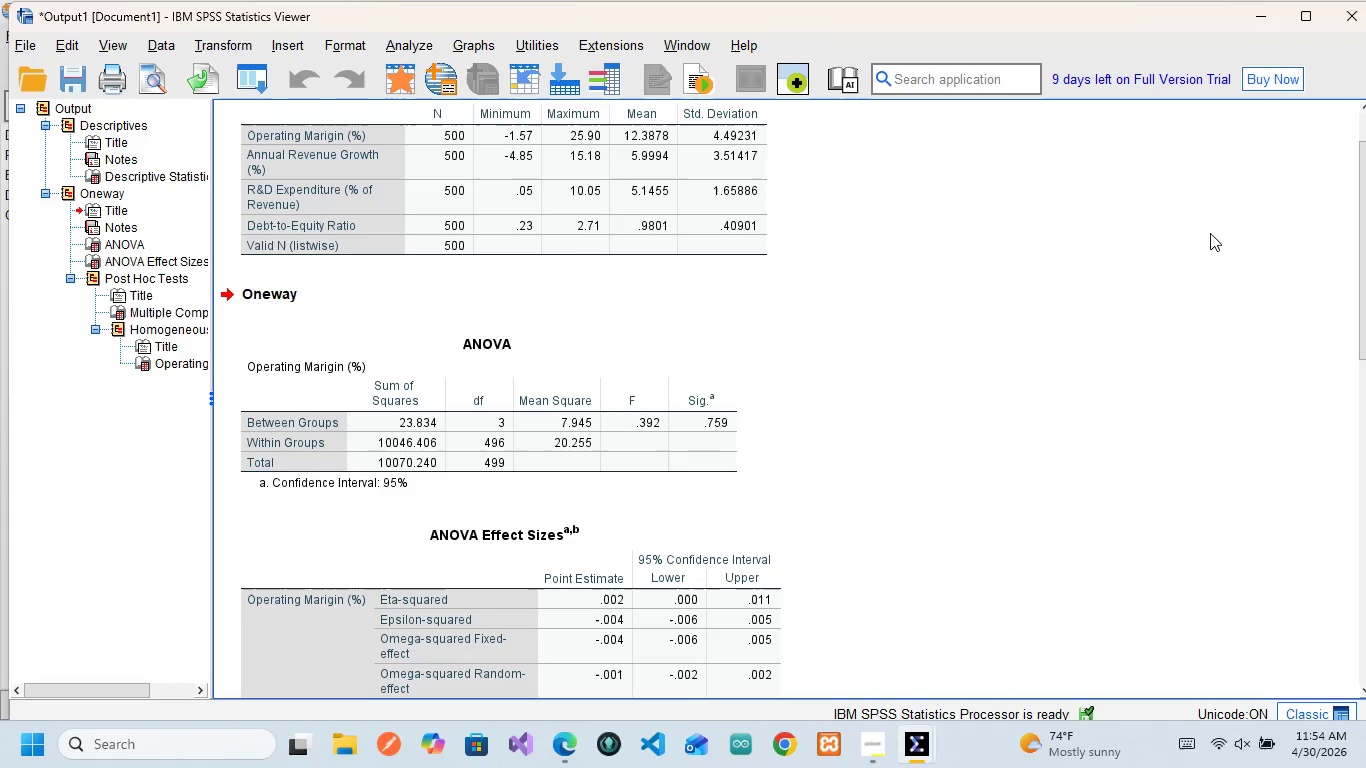 
wait(68.07)
 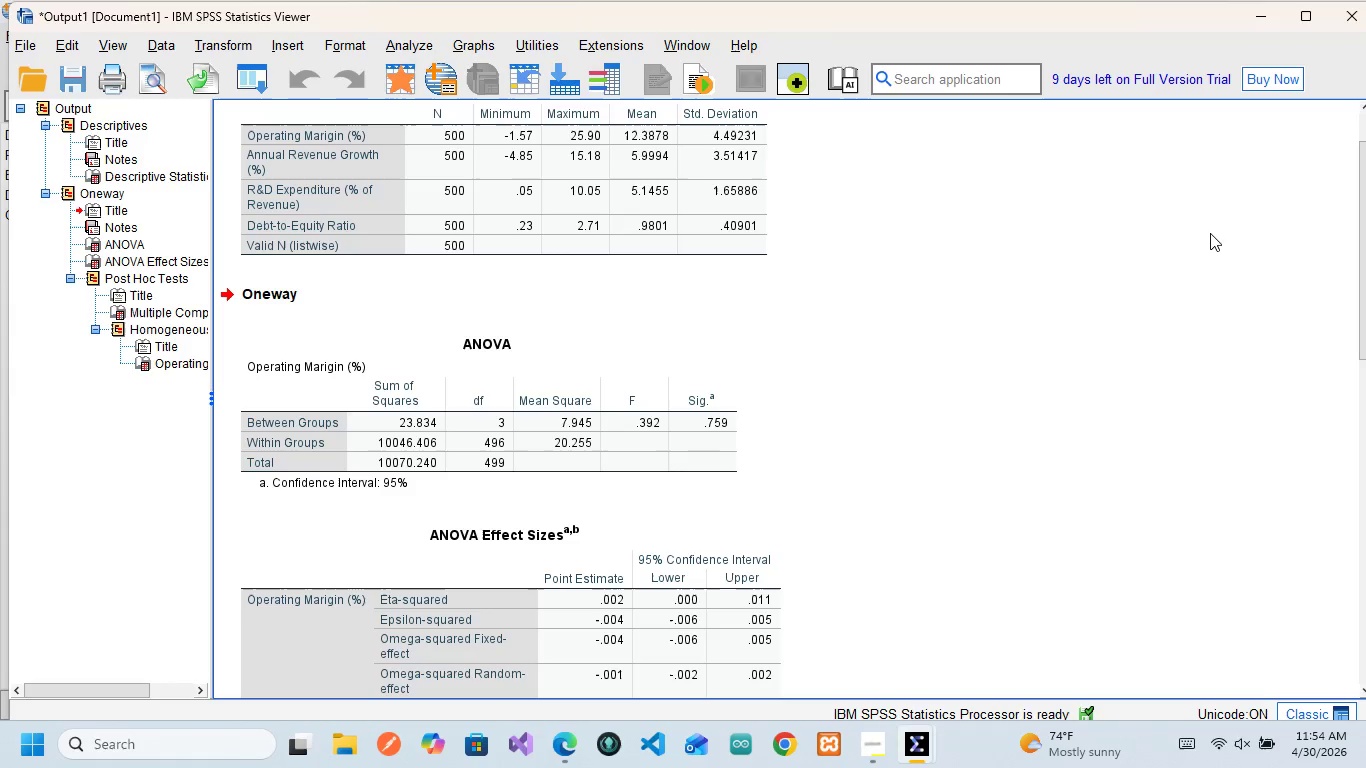 
scroll: coordinate [517, 520], scroll_direction: down, amount: 2.0
 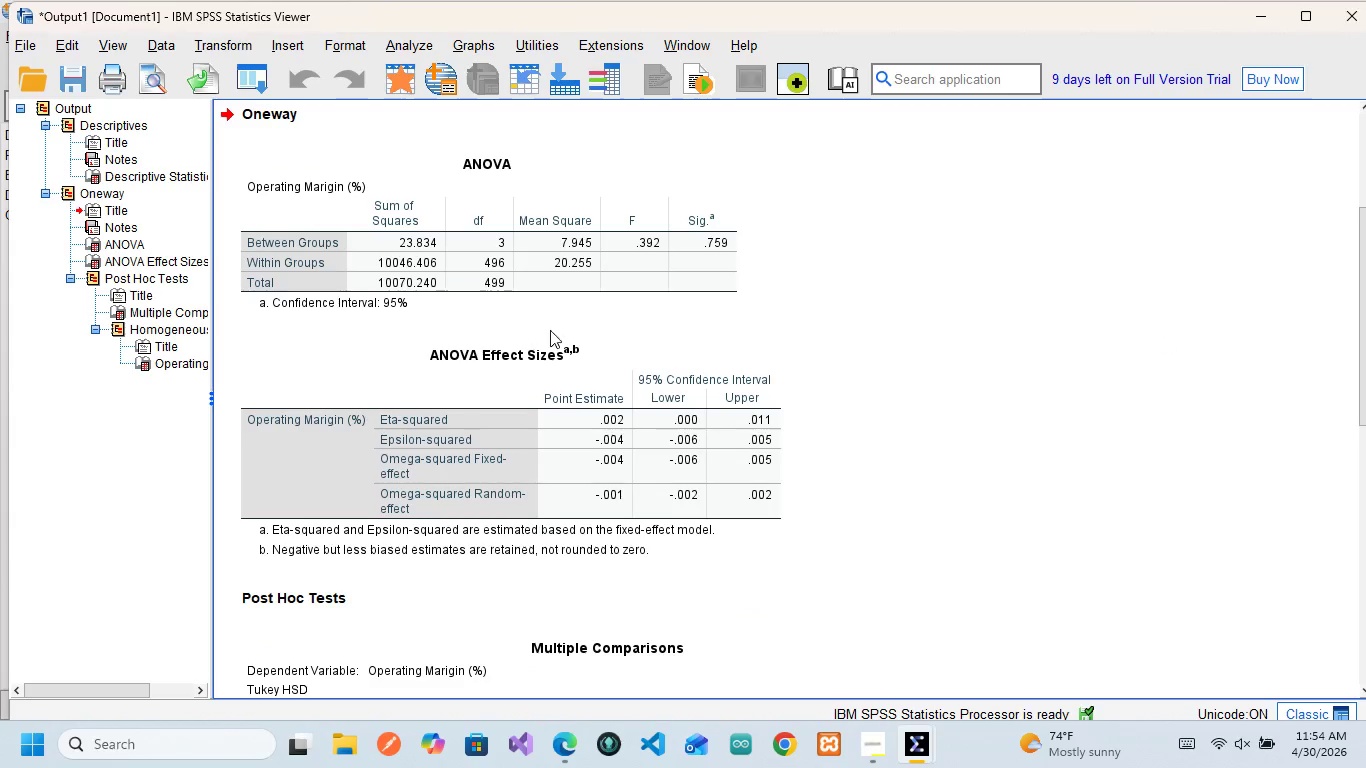 
mouse_move([523, 424])
 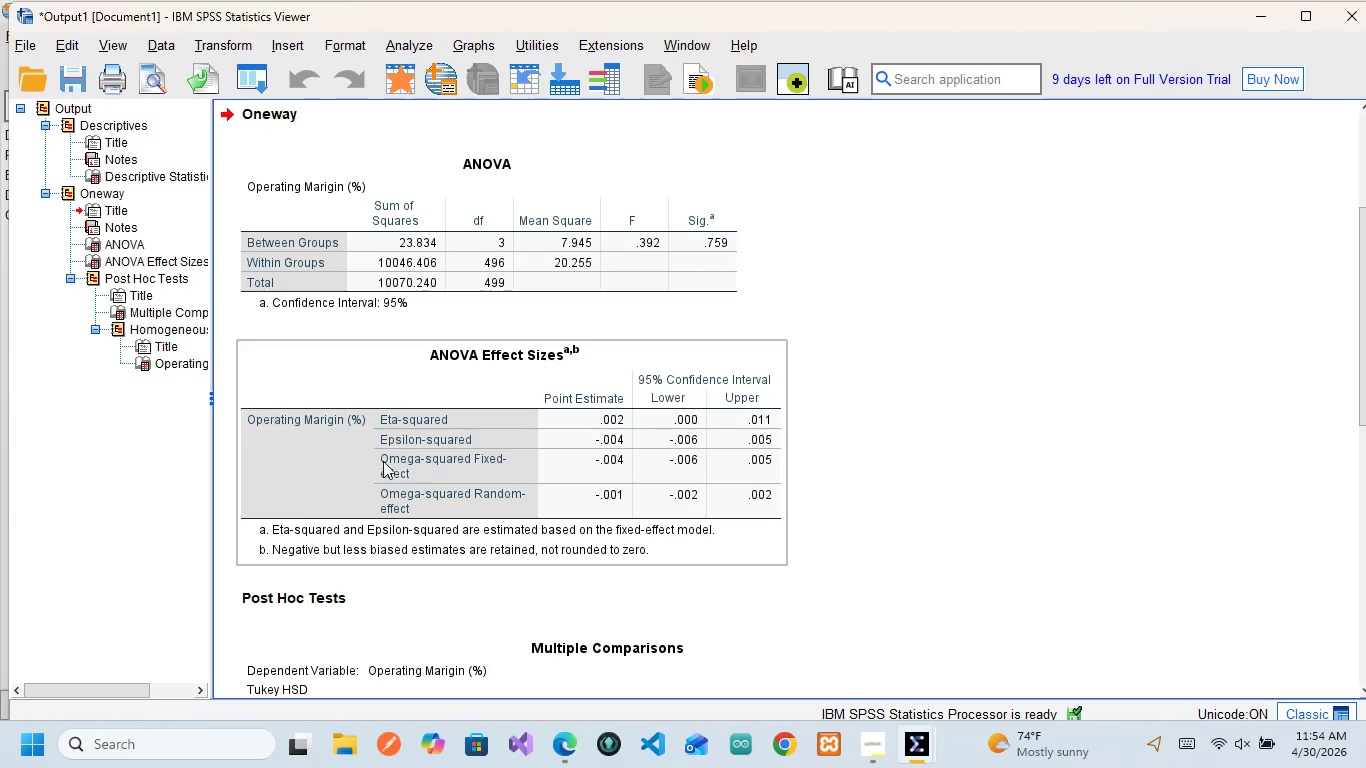 
wait(18.02)
 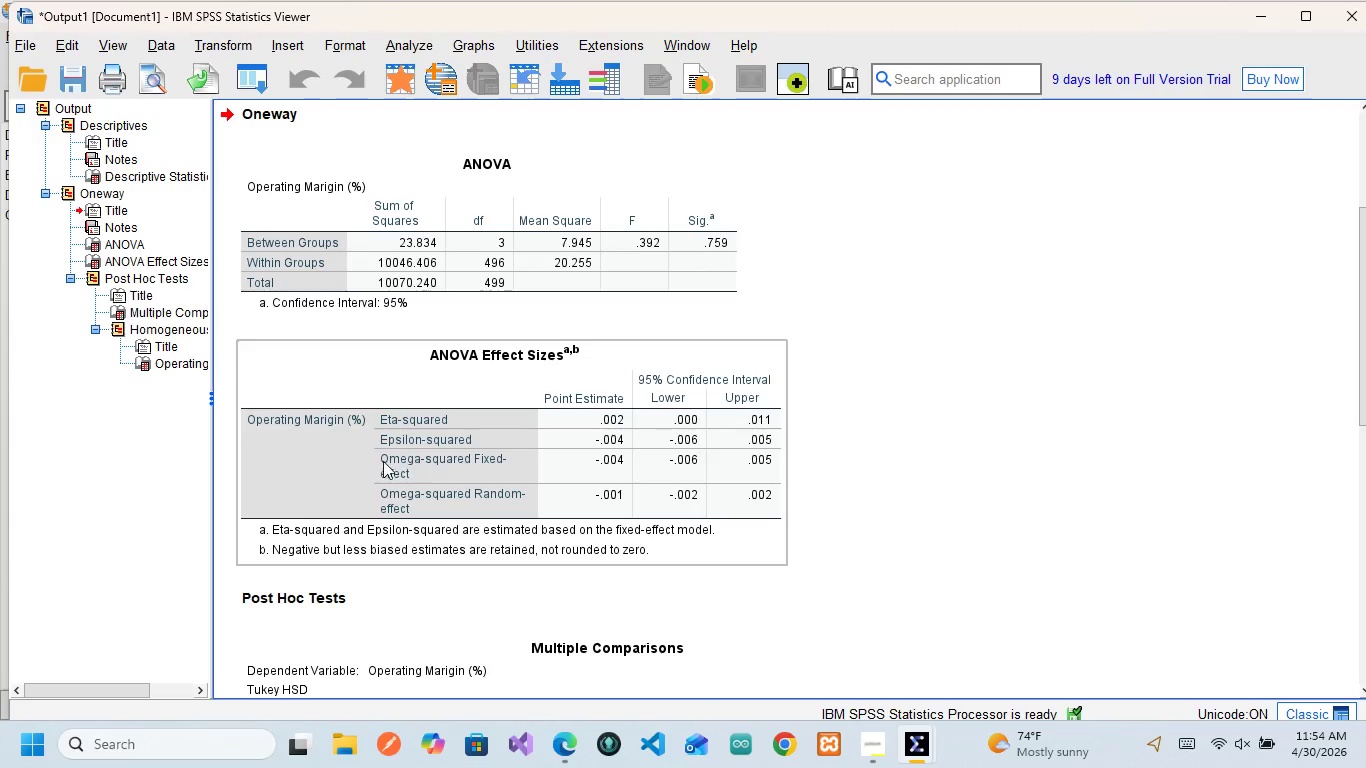 
mouse_move([679, 401])
 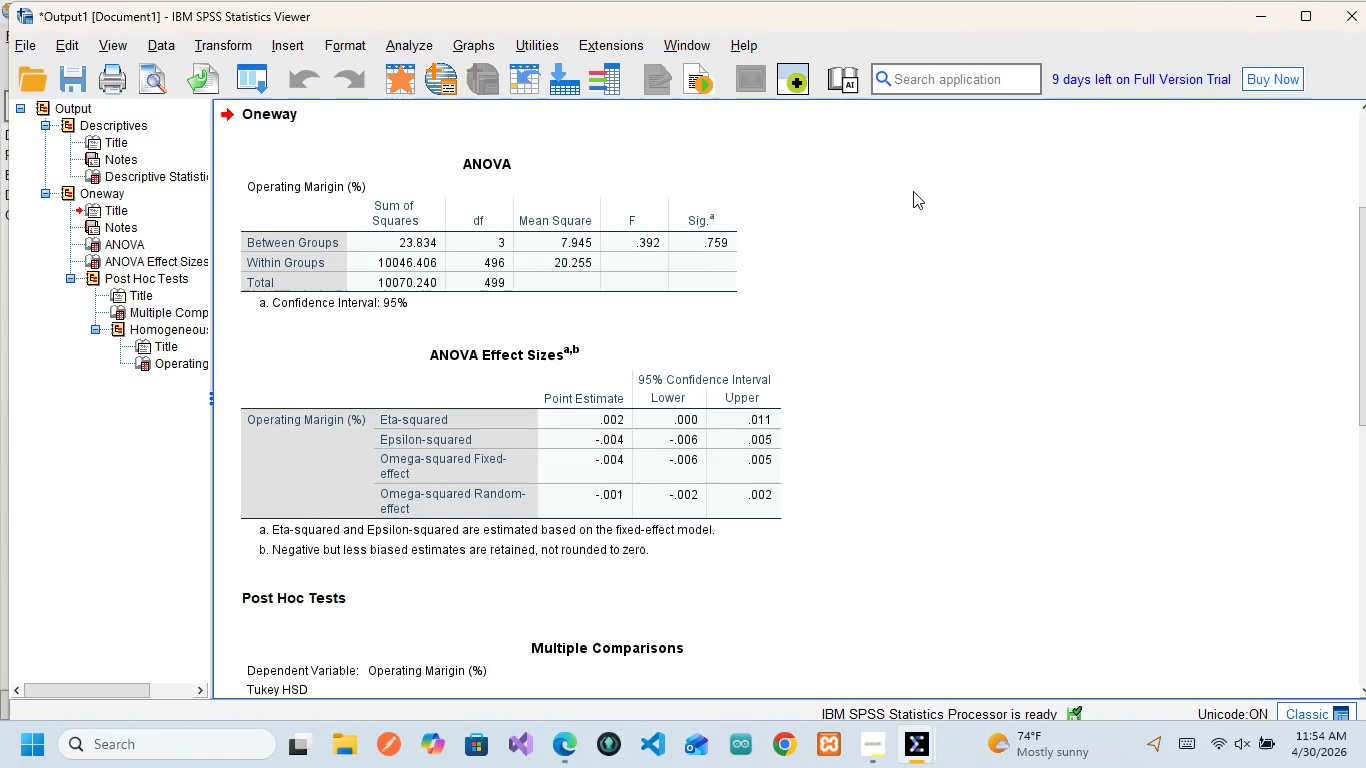 
left_click_drag(start_coordinate=[983, 241], to_coordinate=[1001, 352])
 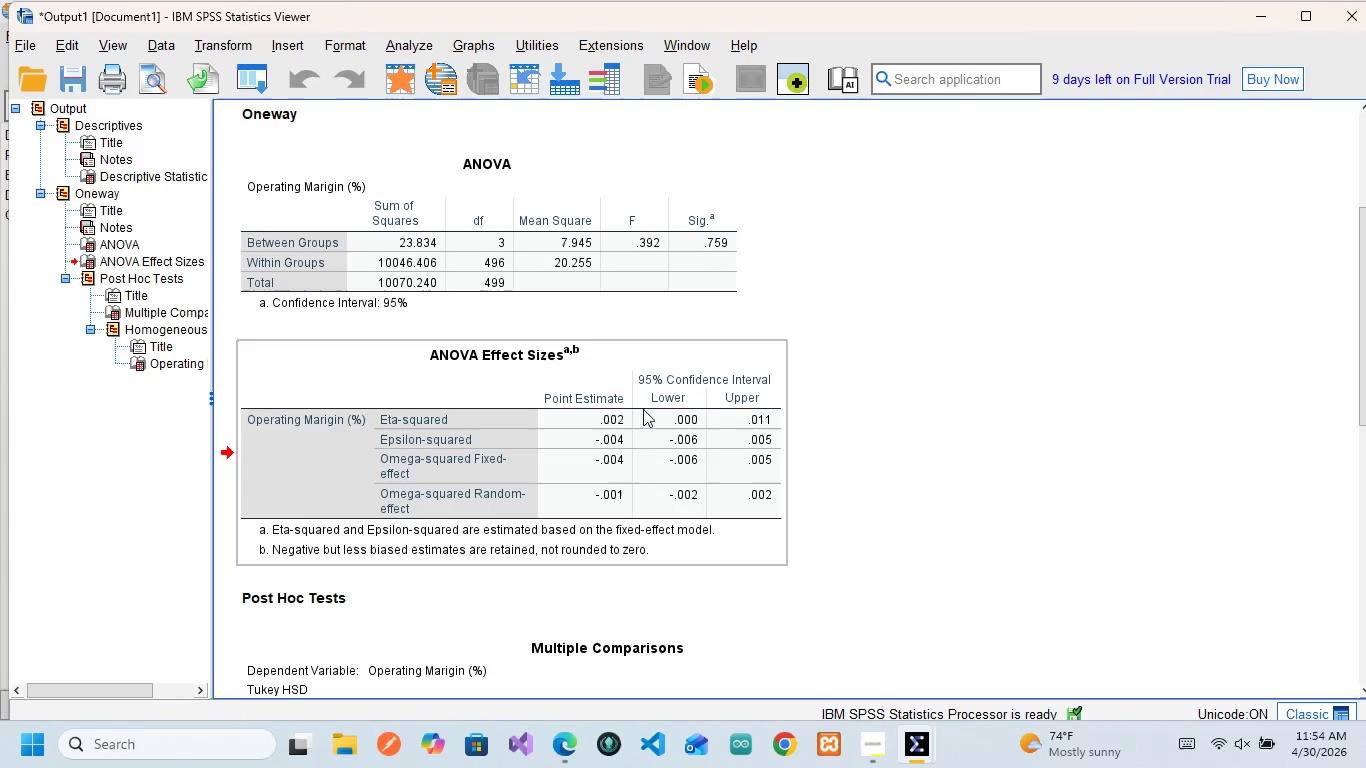 
wait(11.05)
 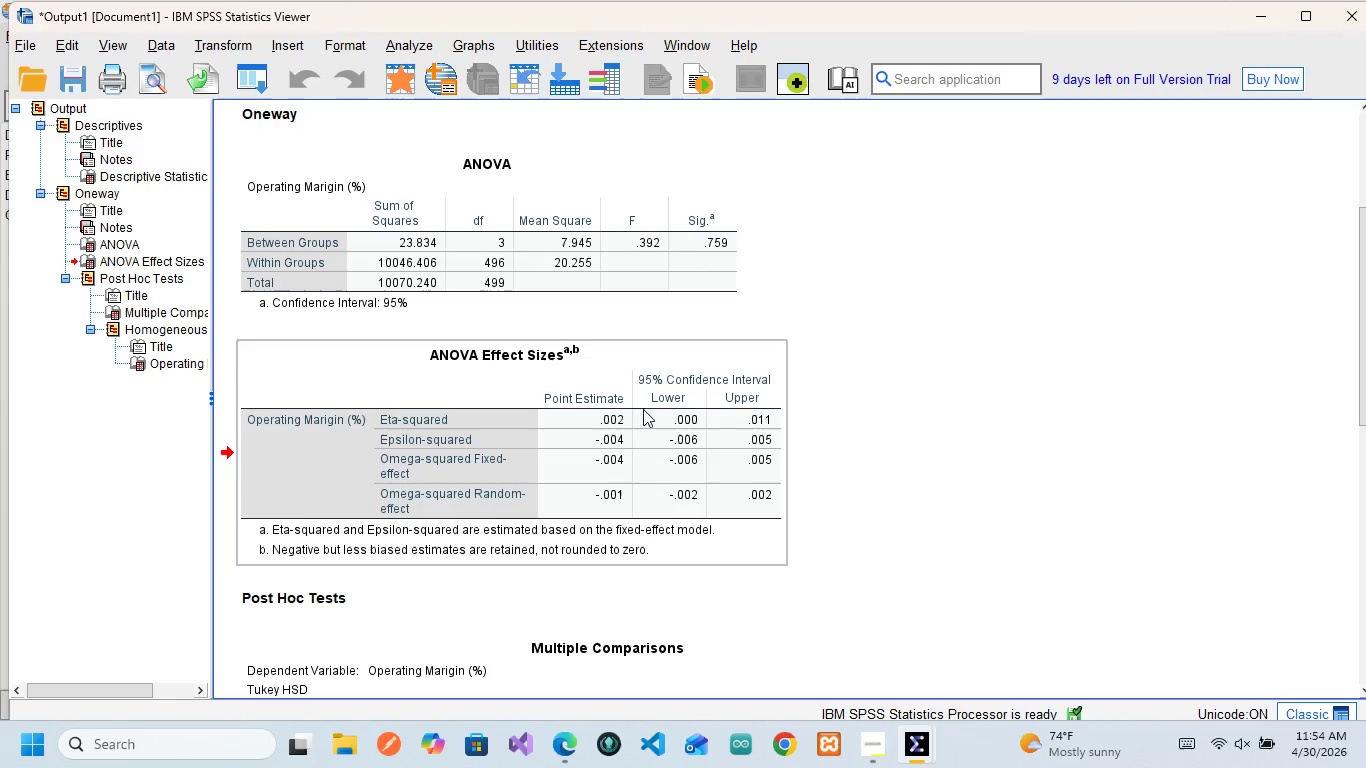 
scroll: coordinate [558, 542], scroll_direction: down, amount: 1.0
 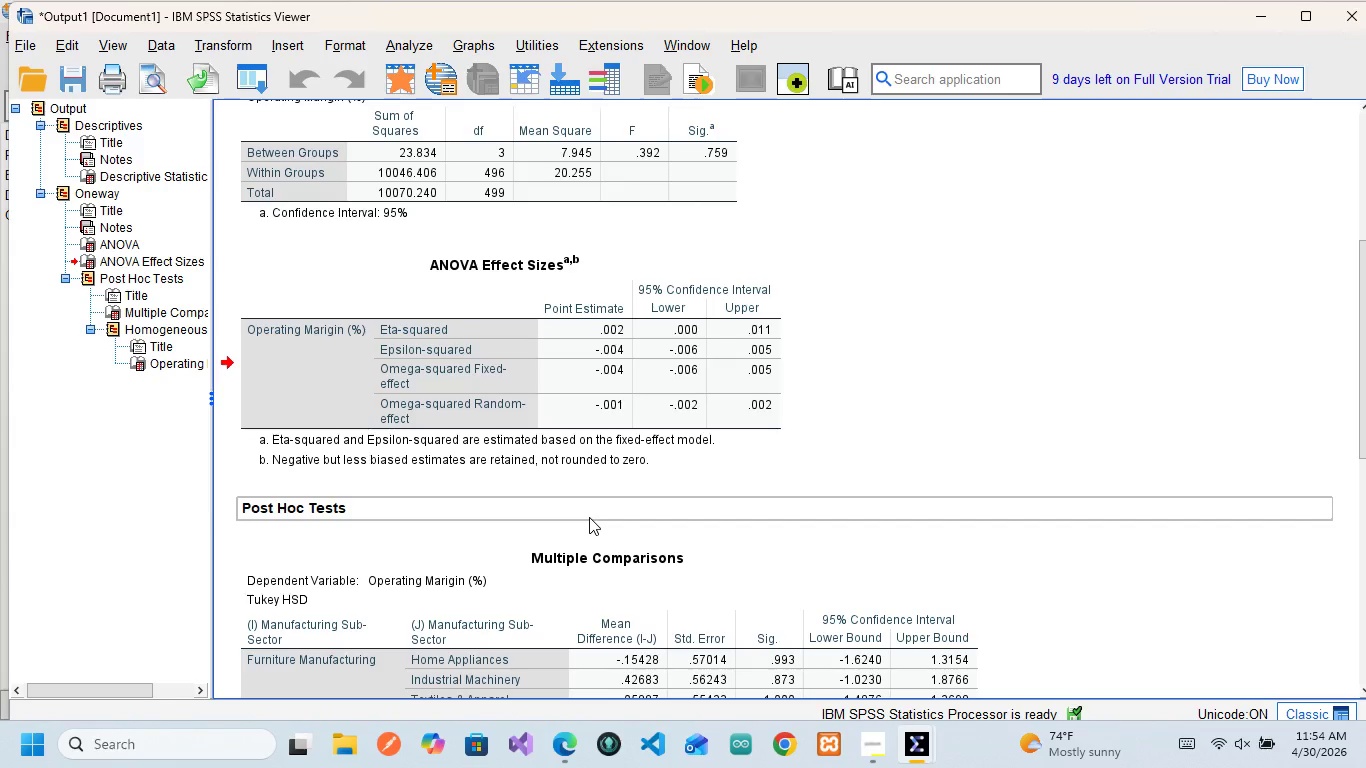 
wait(6.24)
 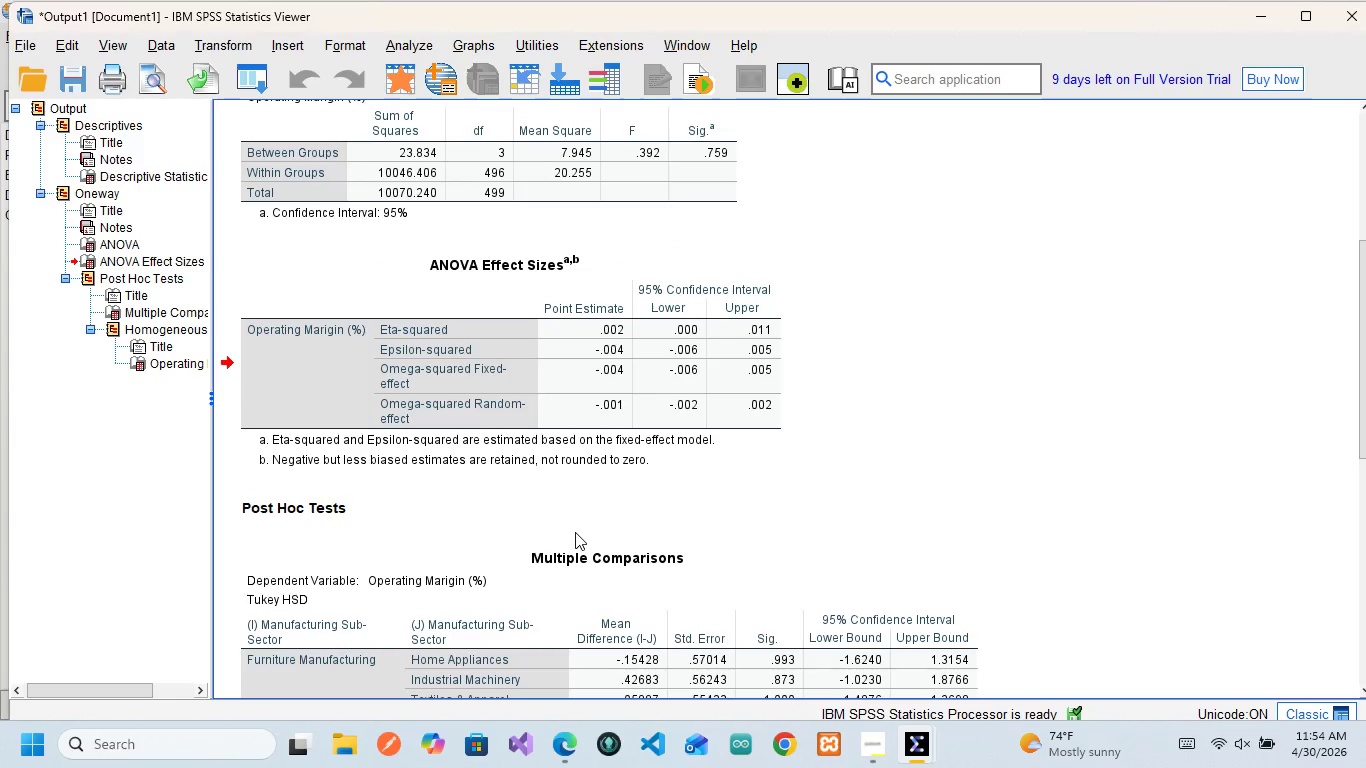 
scroll: coordinate [357, 385], scroll_direction: up, amount: 1.0
 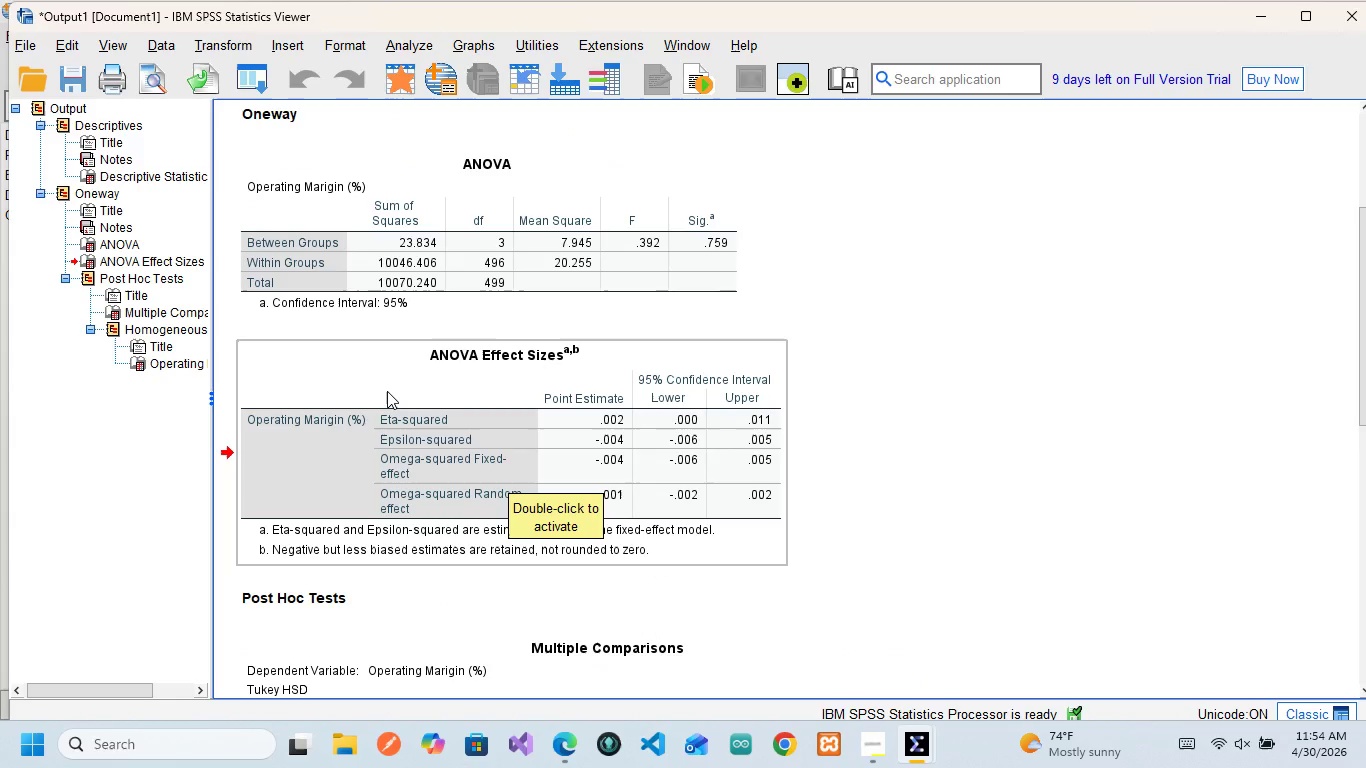 
scroll: coordinate [411, 390], scroll_direction: down, amount: 5.0
 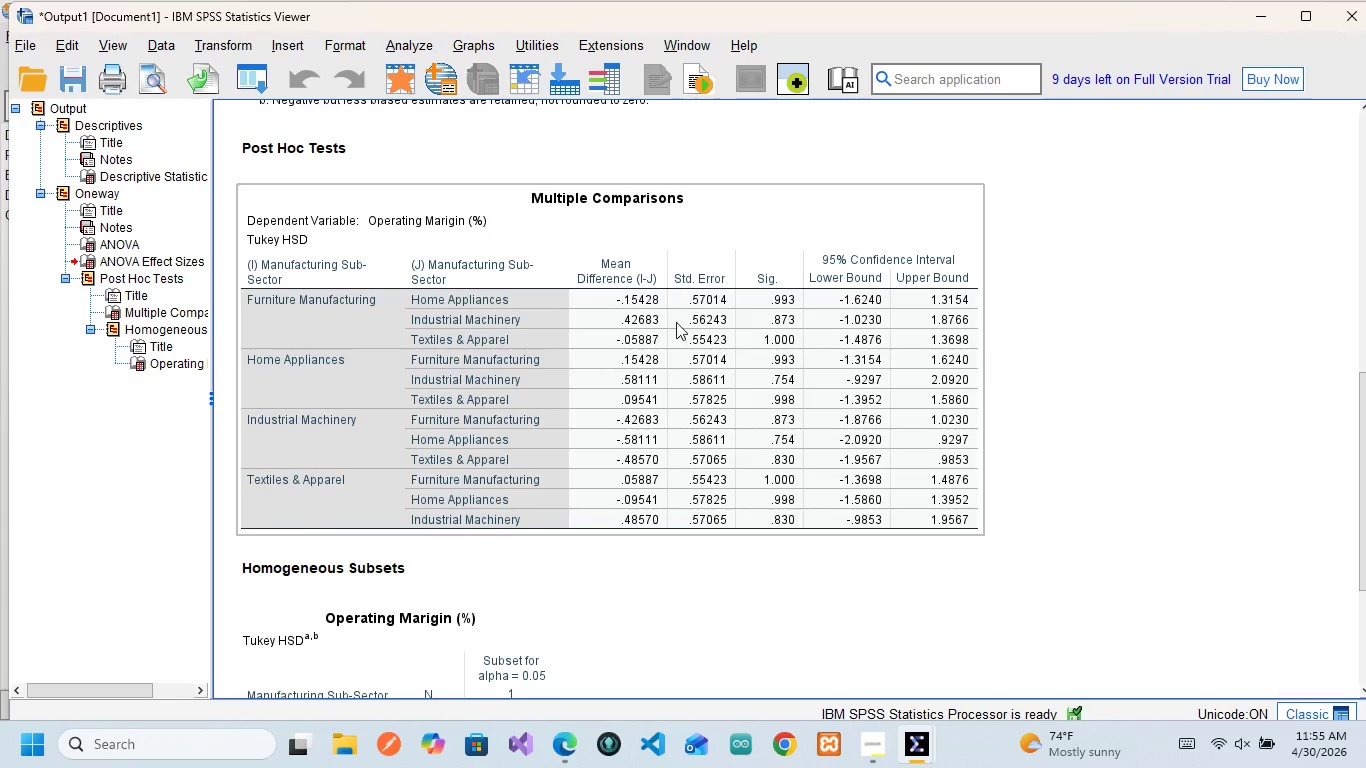 
wait(21.88)
 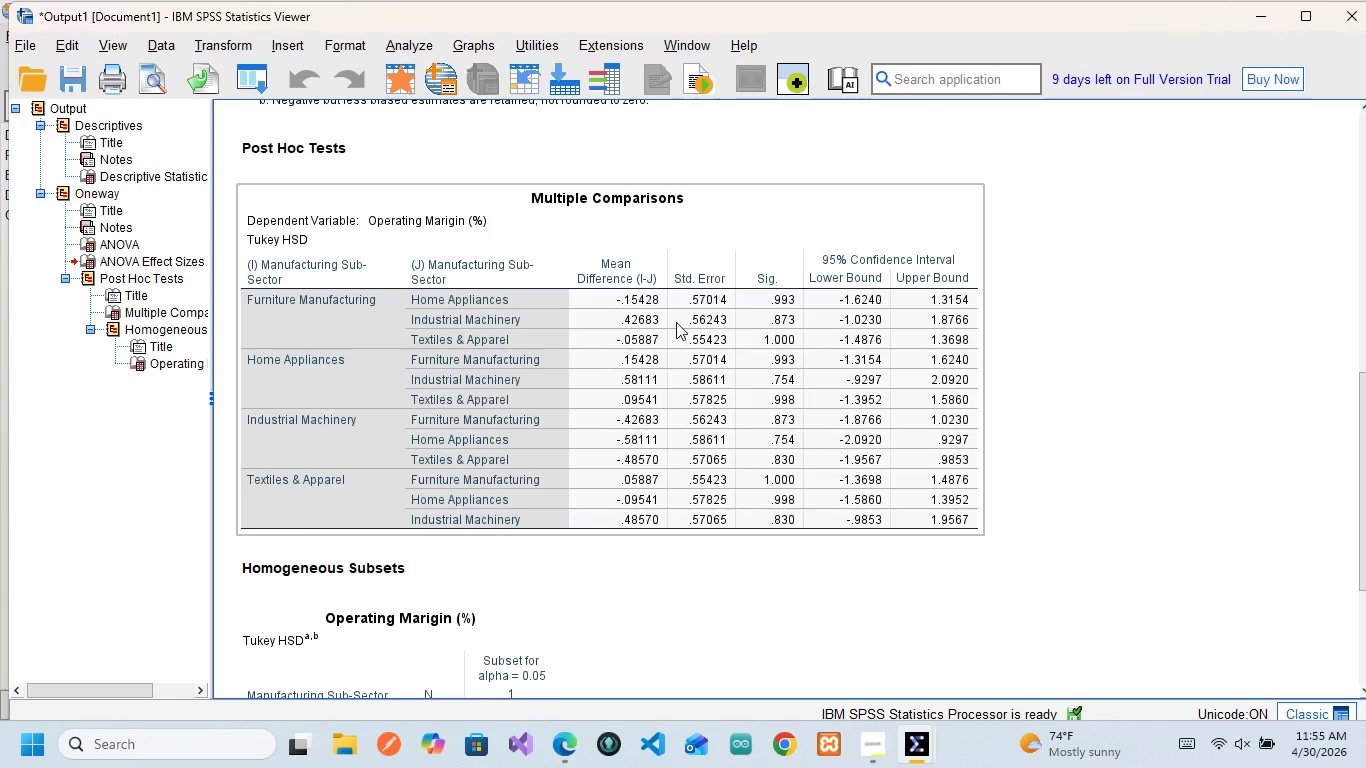 
left_click_drag(start_coordinate=[558, 118], to_coordinate=[622, 102])
 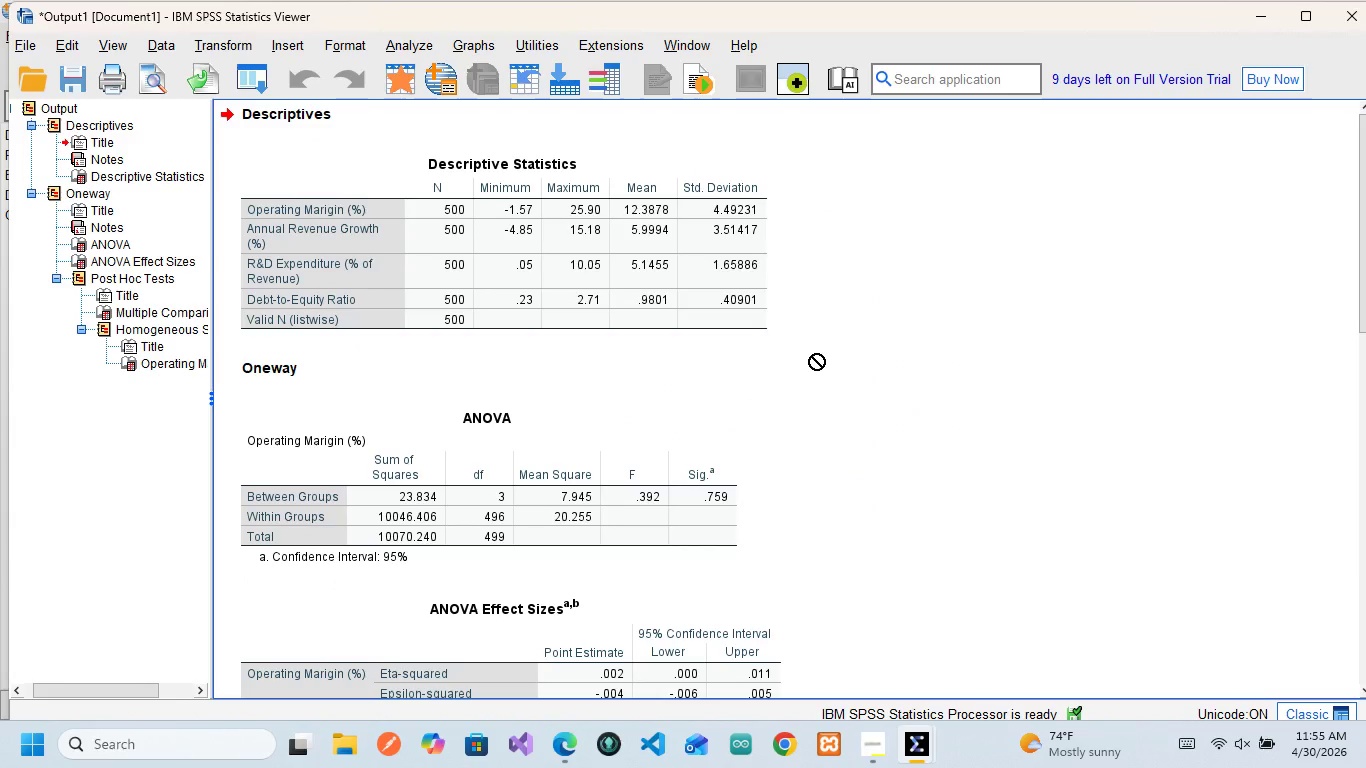 
scroll: coordinate [783, 388], scroll_direction: down, amount: 8.0
 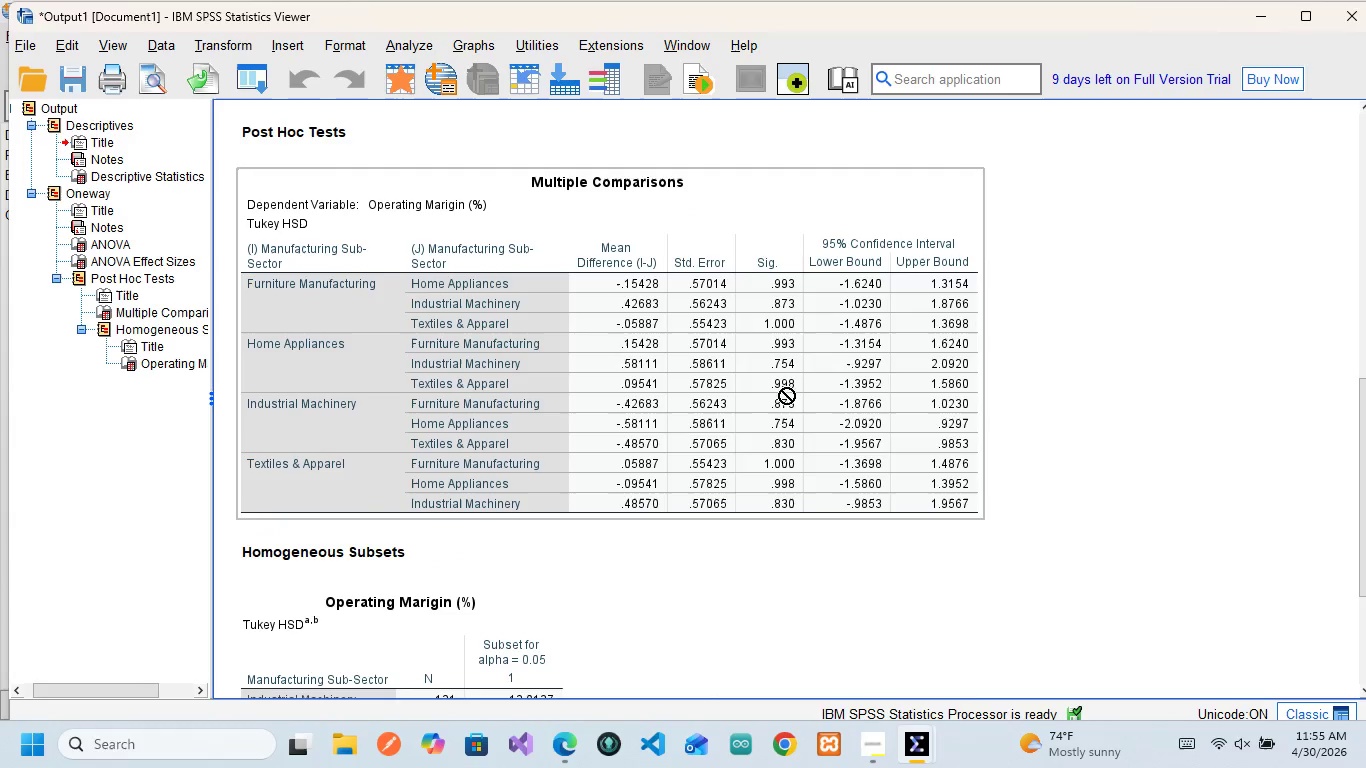 
mouse_move([1016, 385])
 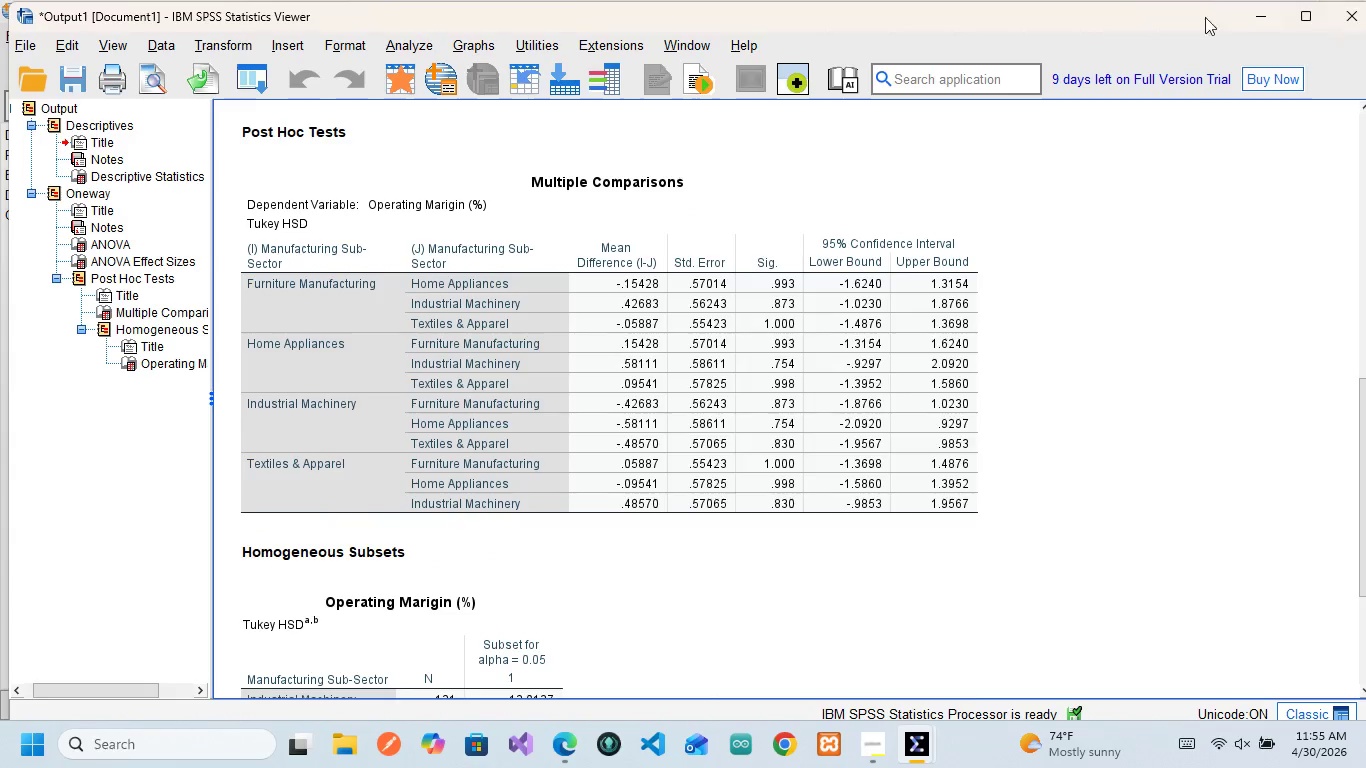 
wait(8.0)
 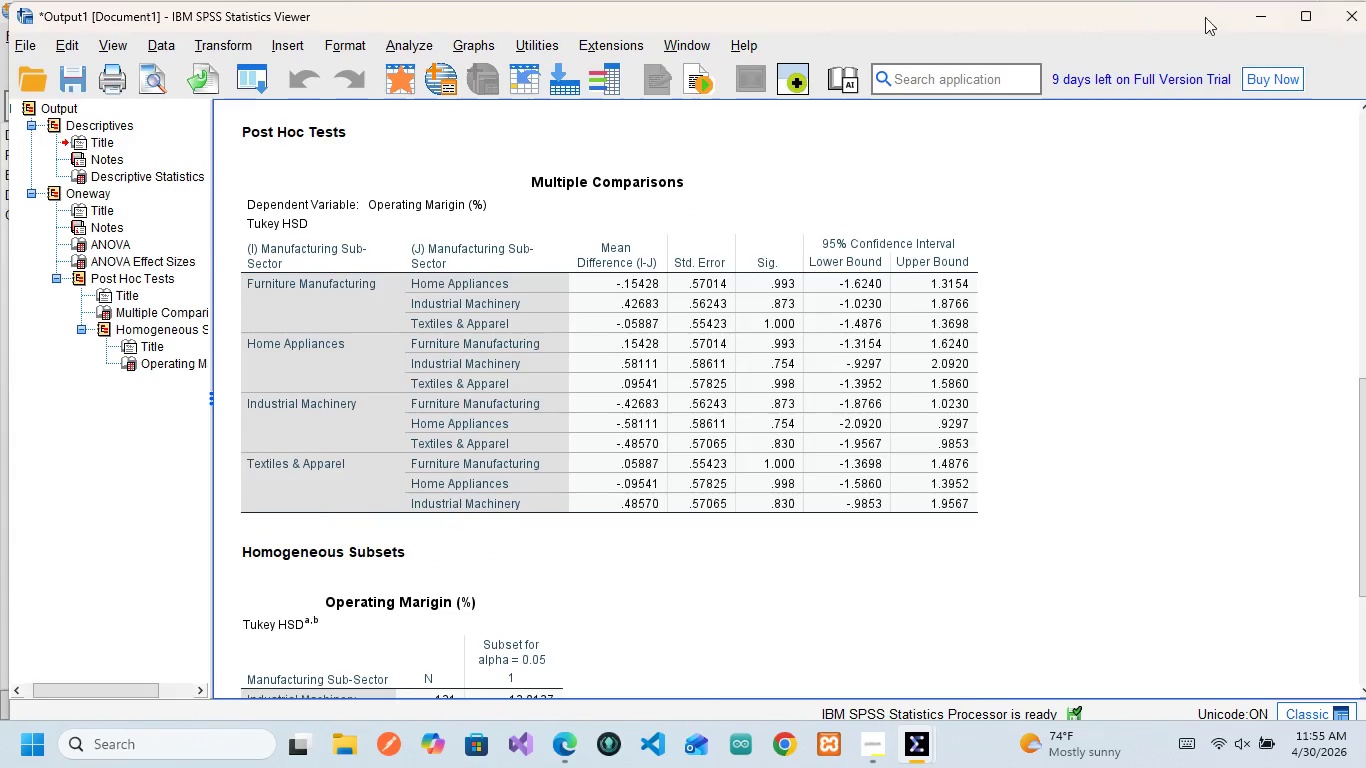 
mouse_move([796, 273])
 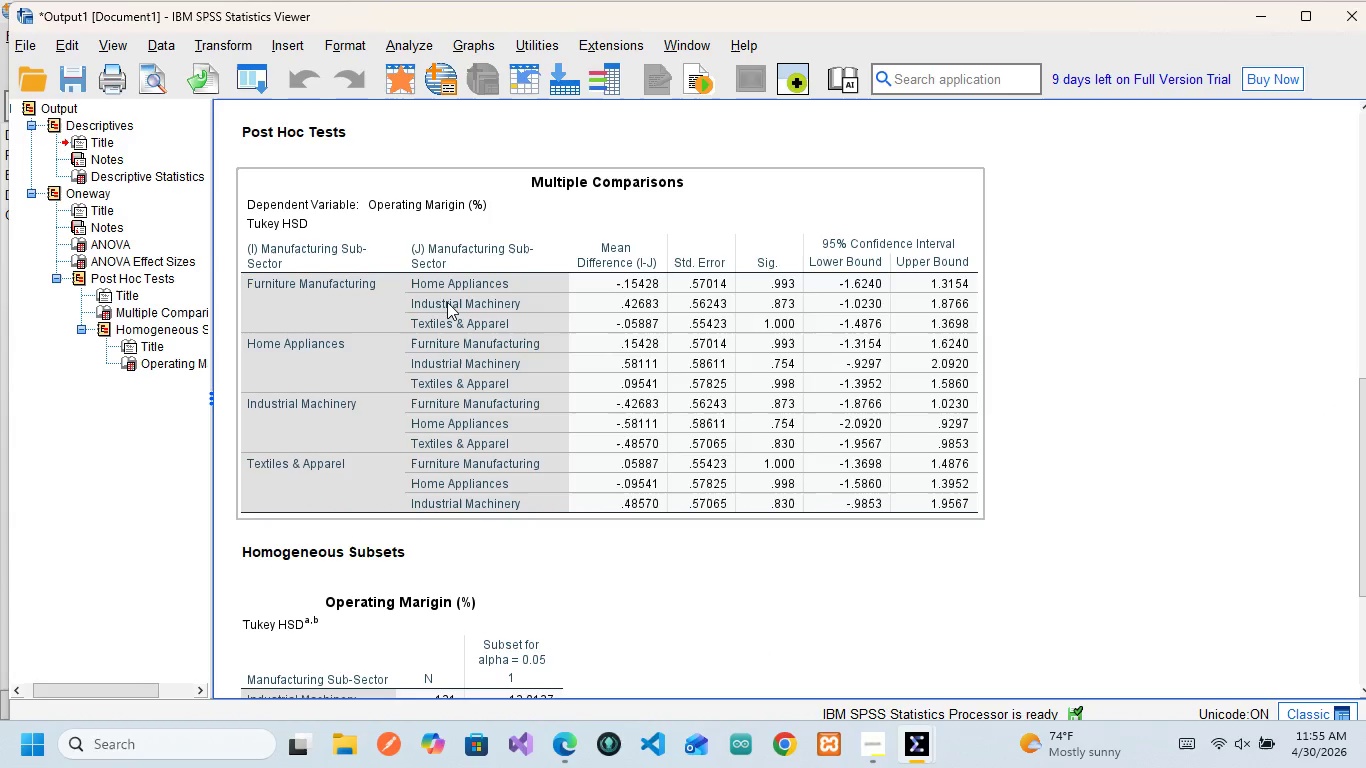 
wait(22.82)
 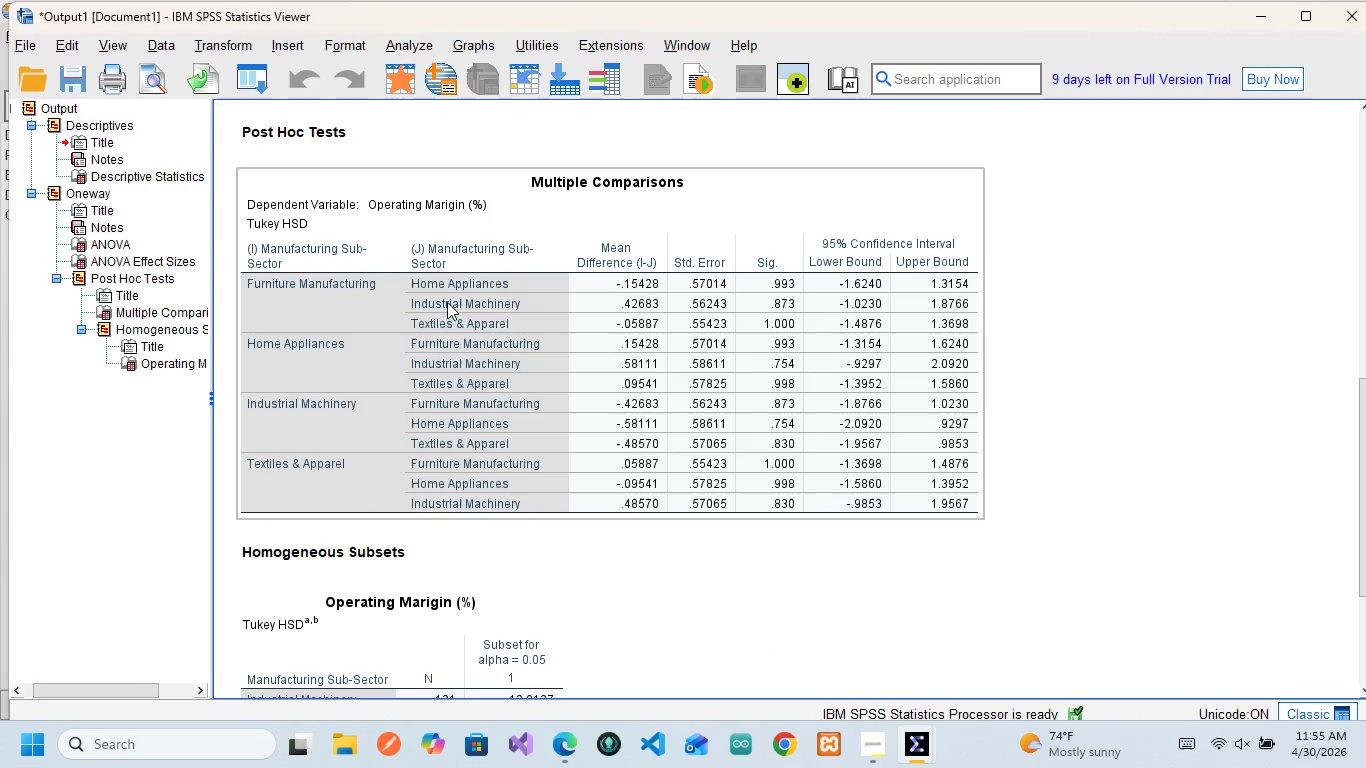 
mouse_move([683, 498])
 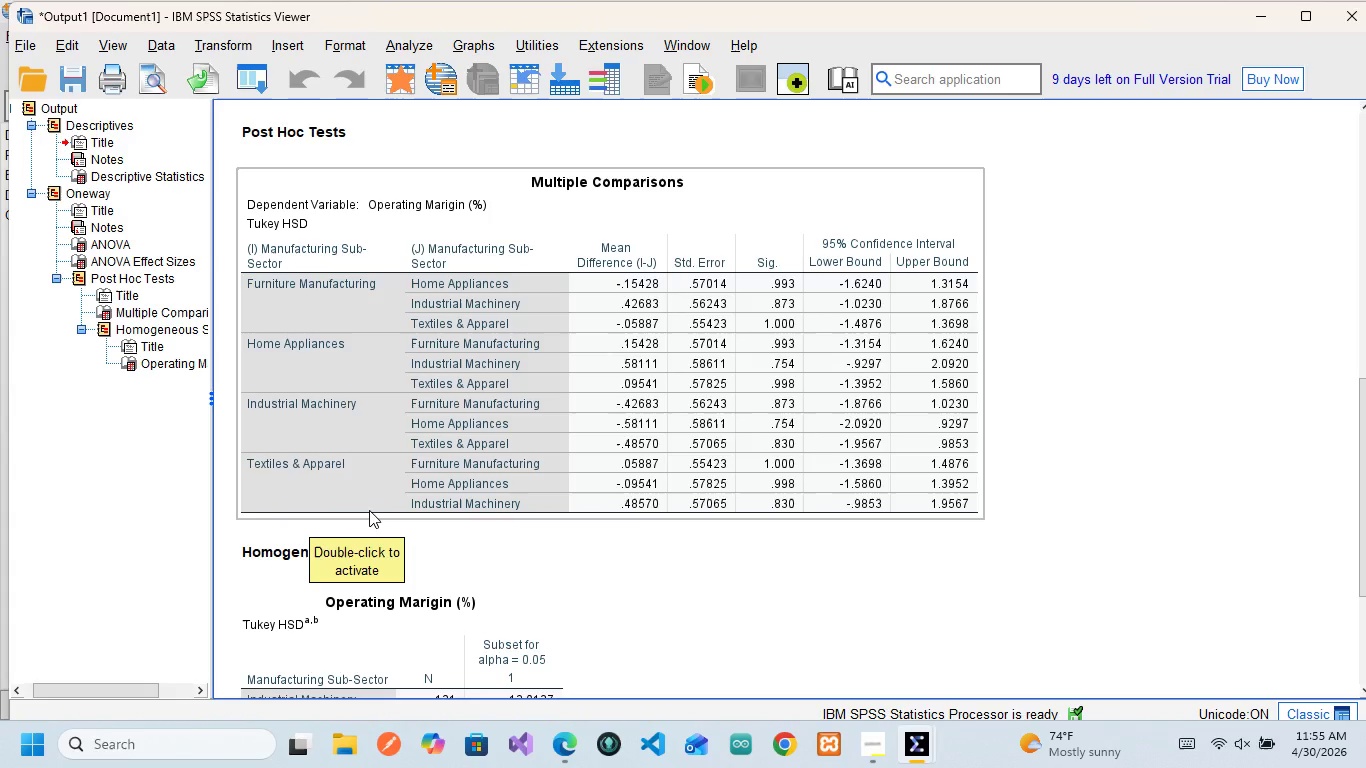 
scroll: coordinate [369, 510], scroll_direction: down, amount: 2.0
 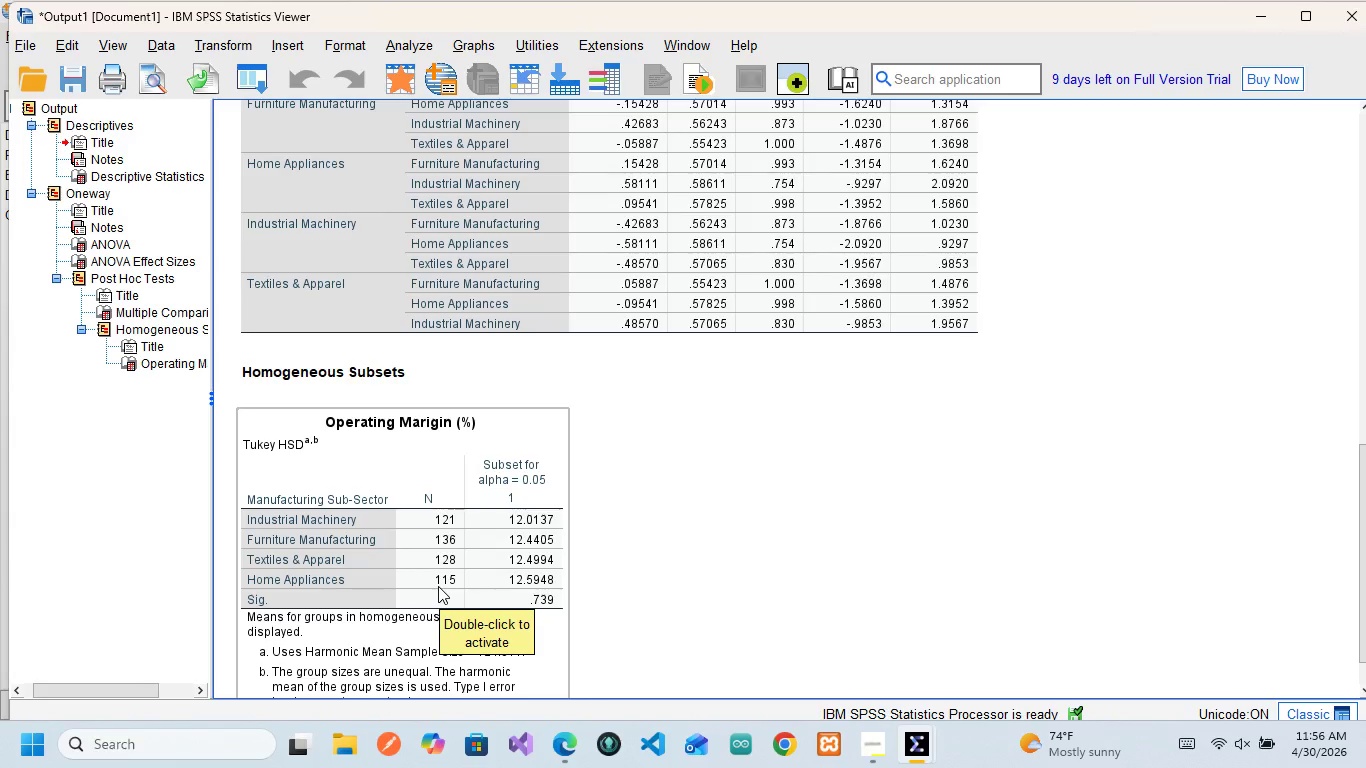 
wait(21.04)
 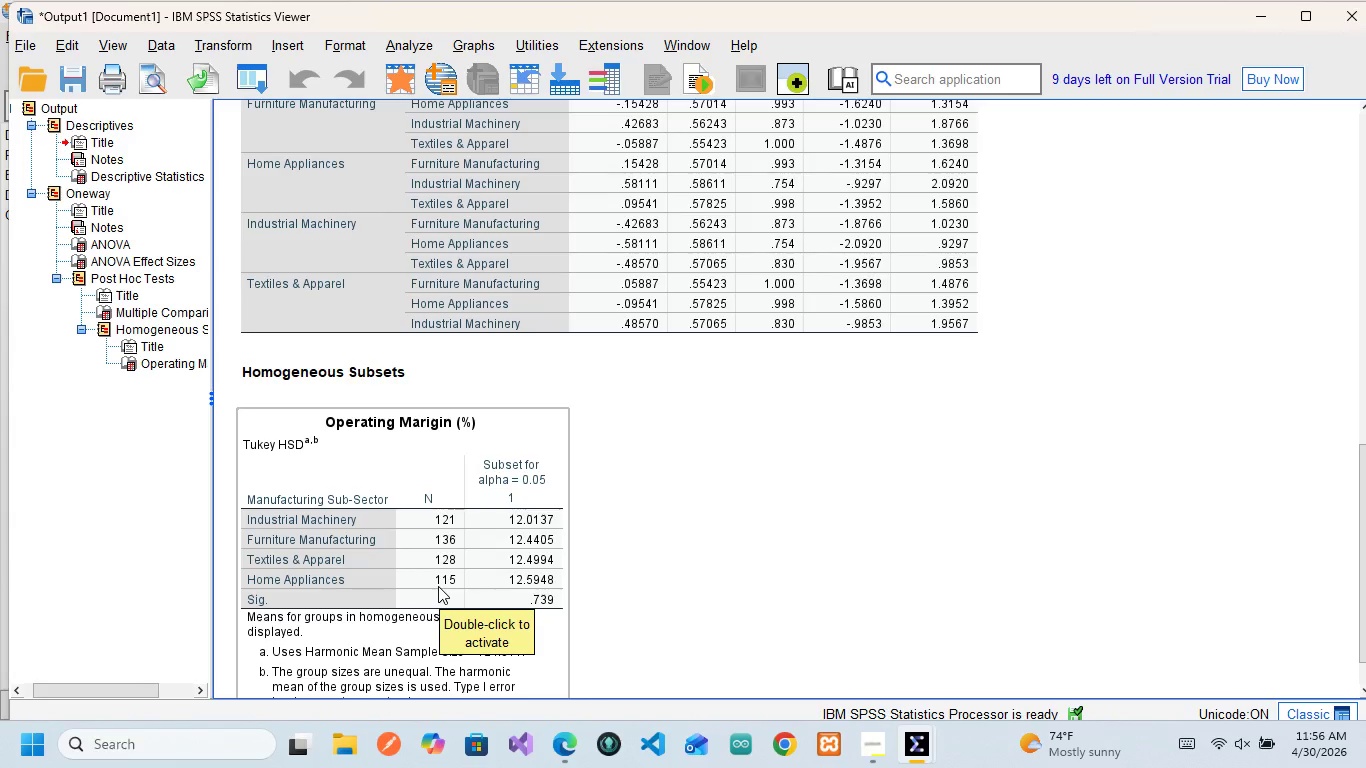 
scroll: coordinate [446, 551], scroll_direction: down, amount: 2.0
 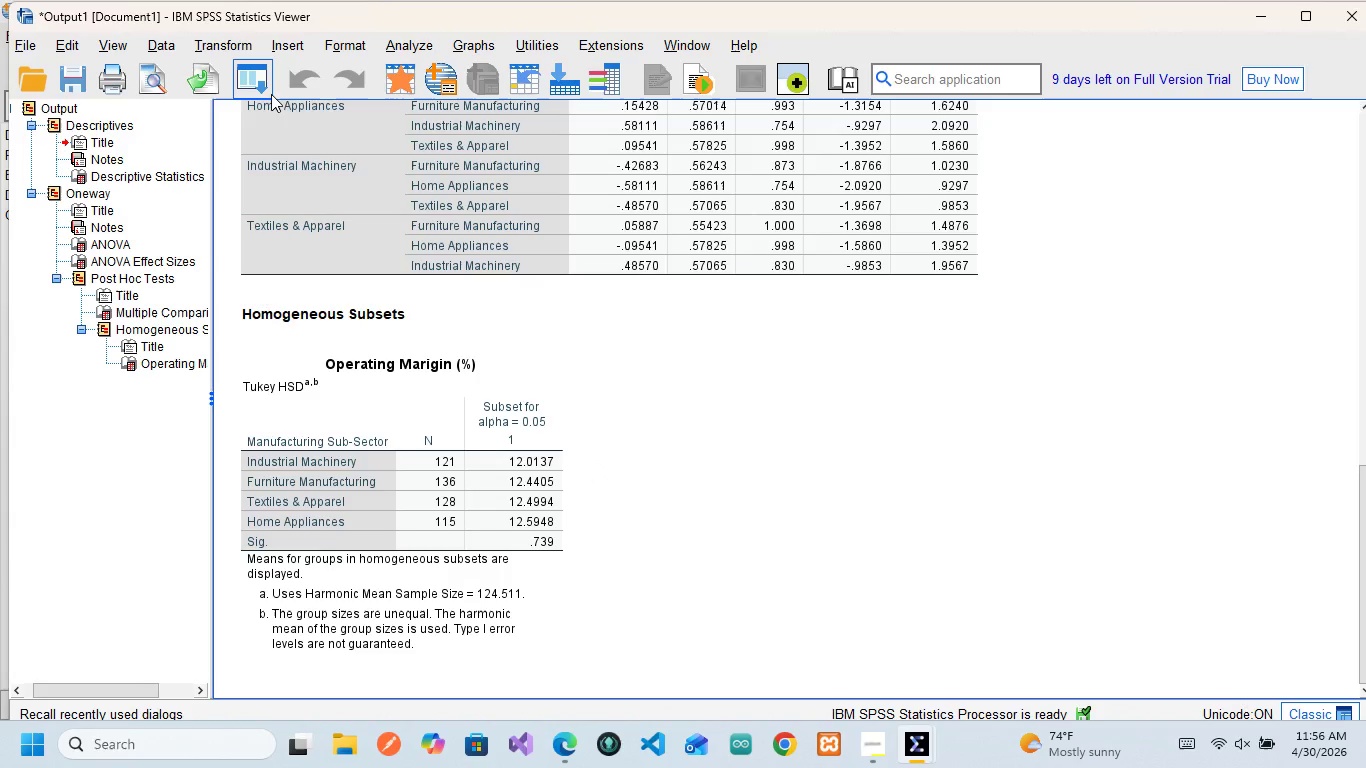 
wait(16.91)
 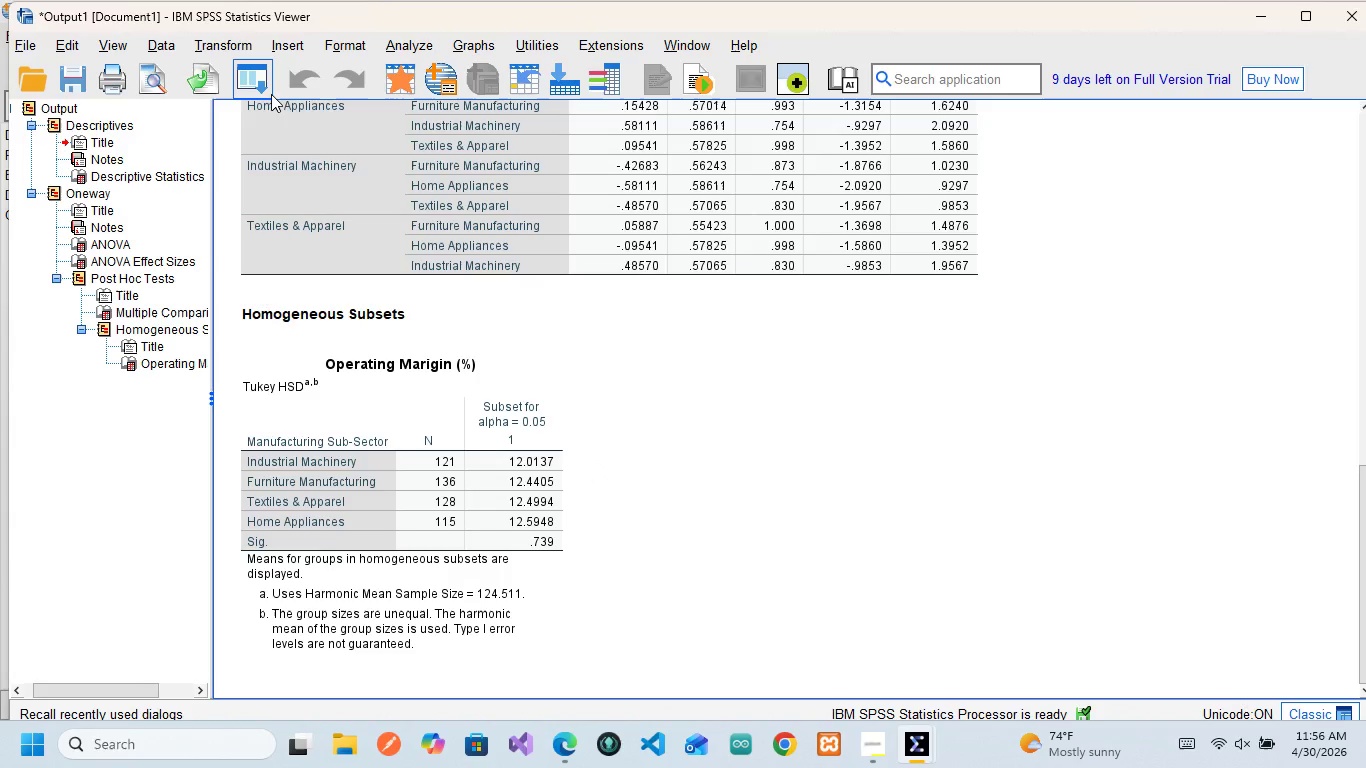 
mouse_move([433, 68])
 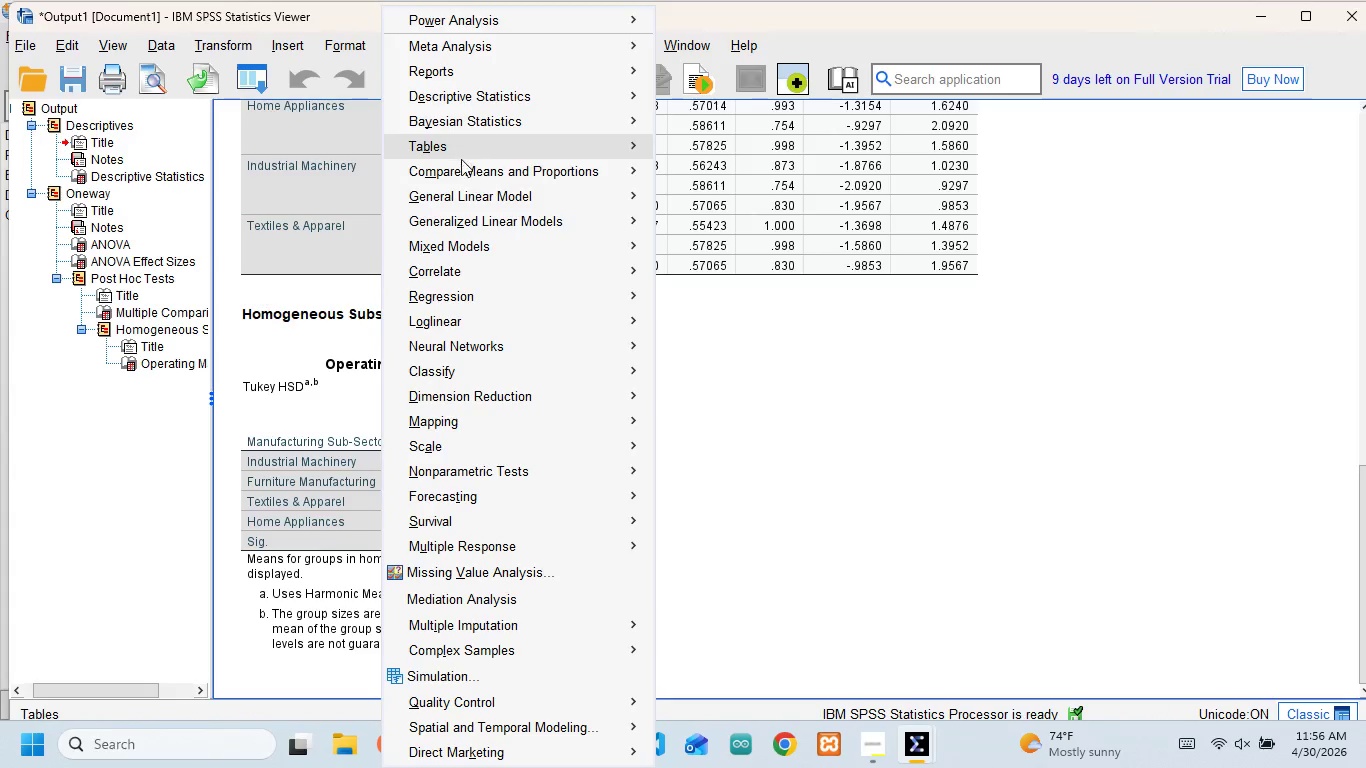 
mouse_move([488, 169])
 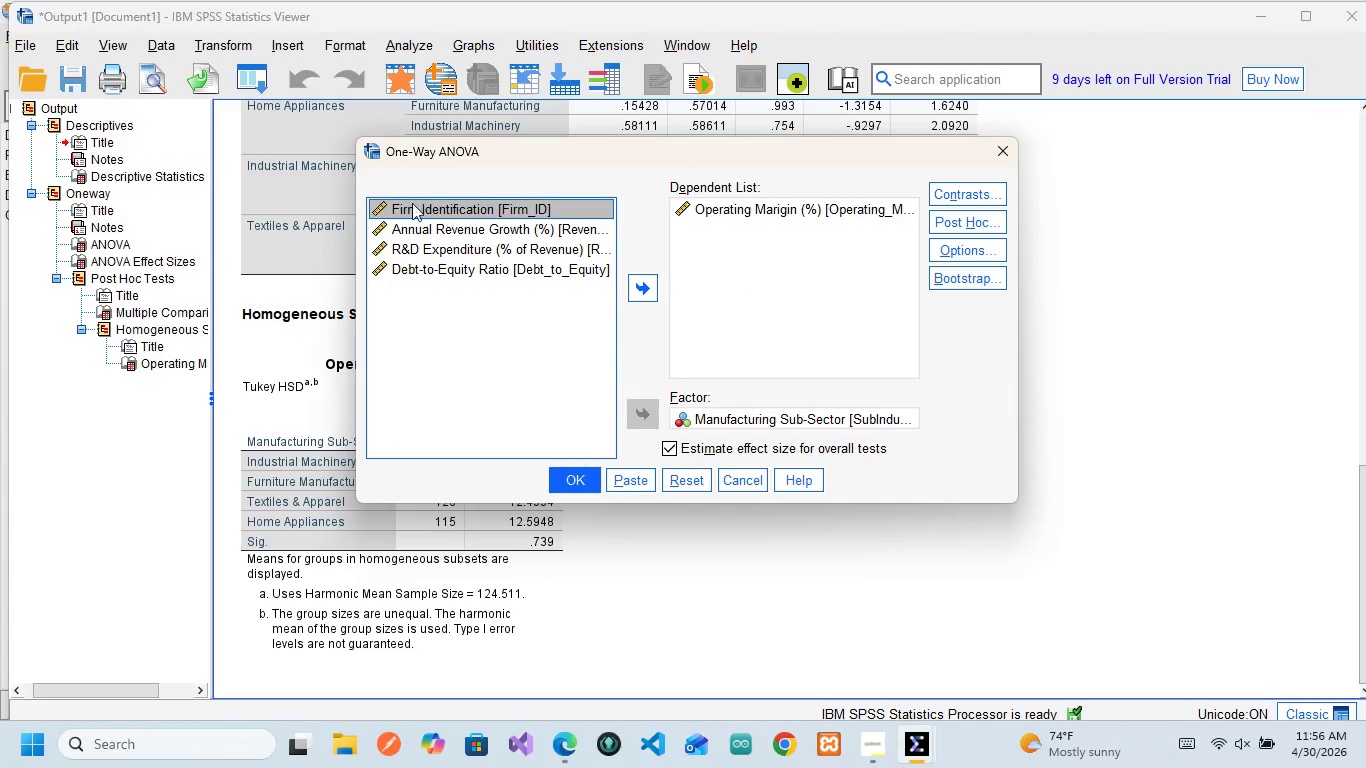 
wait(5.96)
 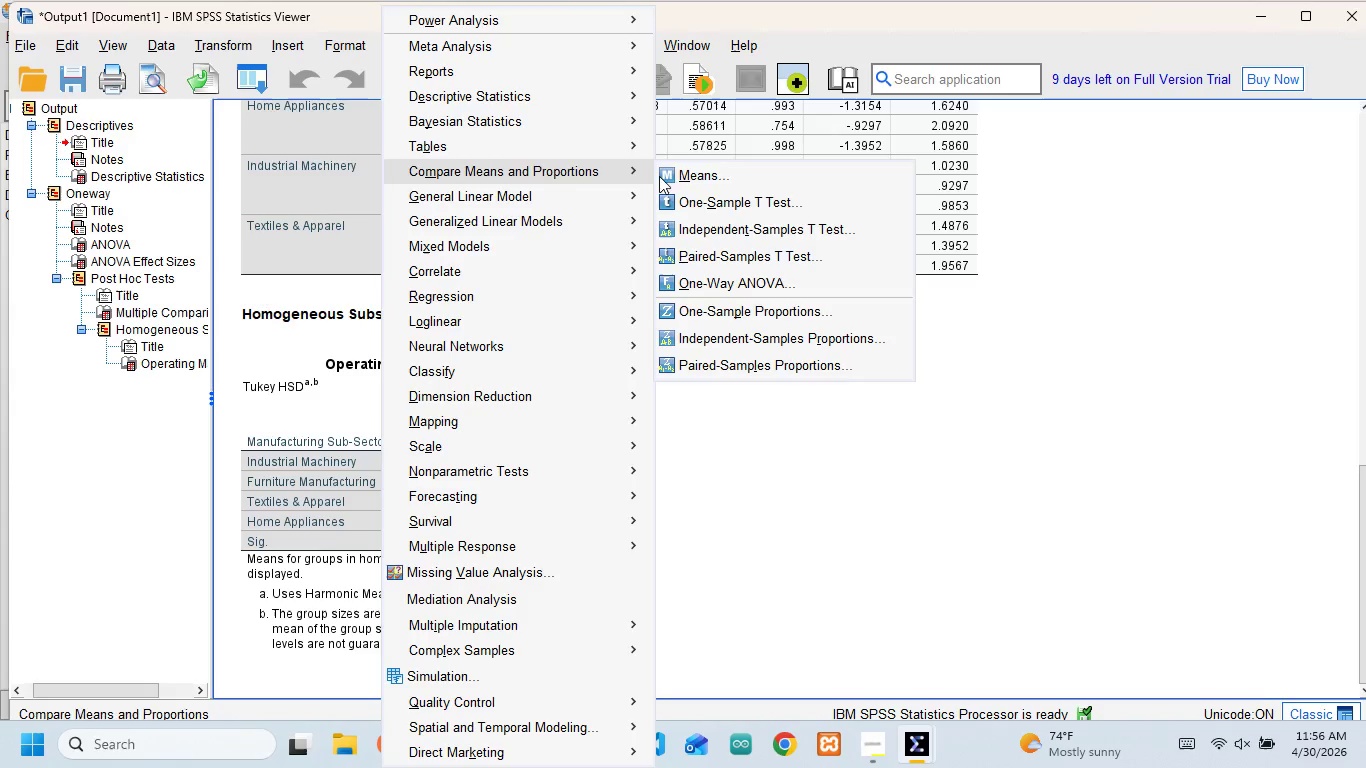 
left_click([725, 209])
 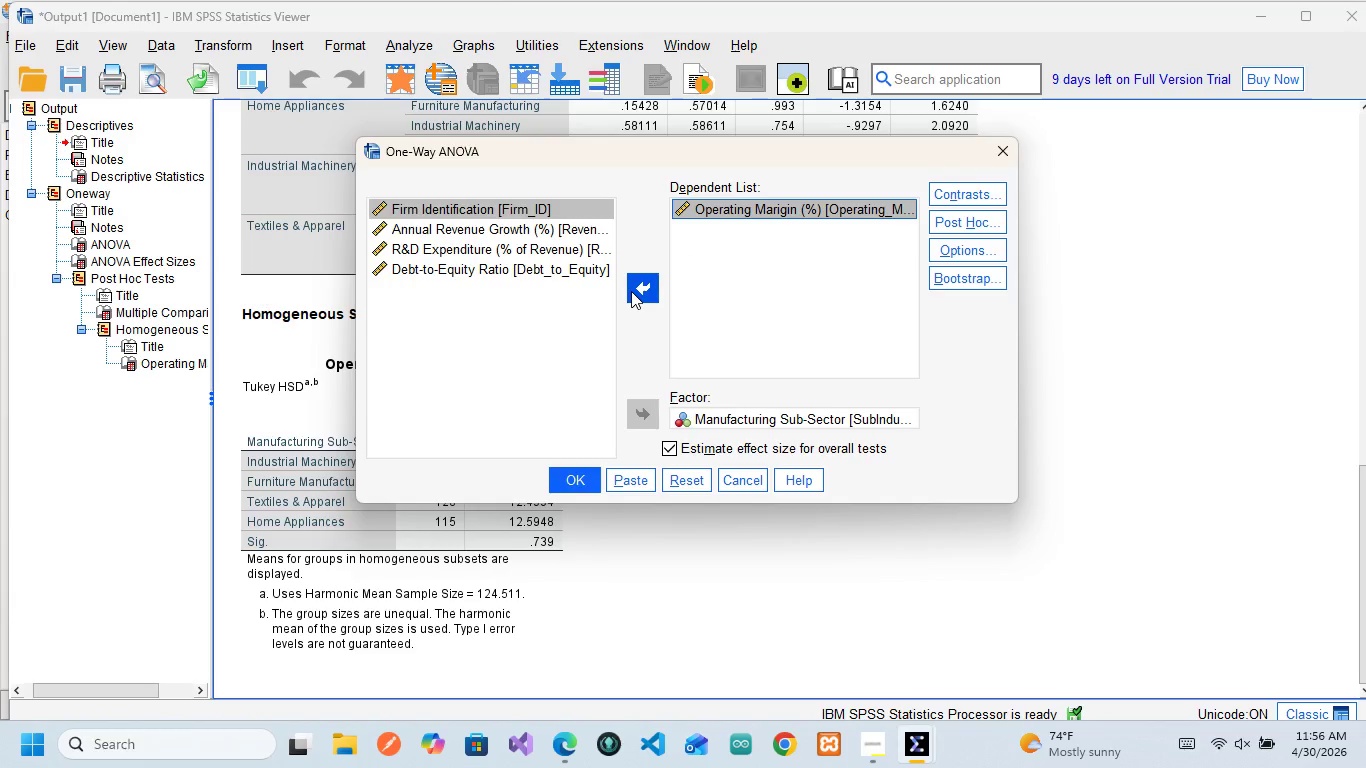 
wait(6.45)
 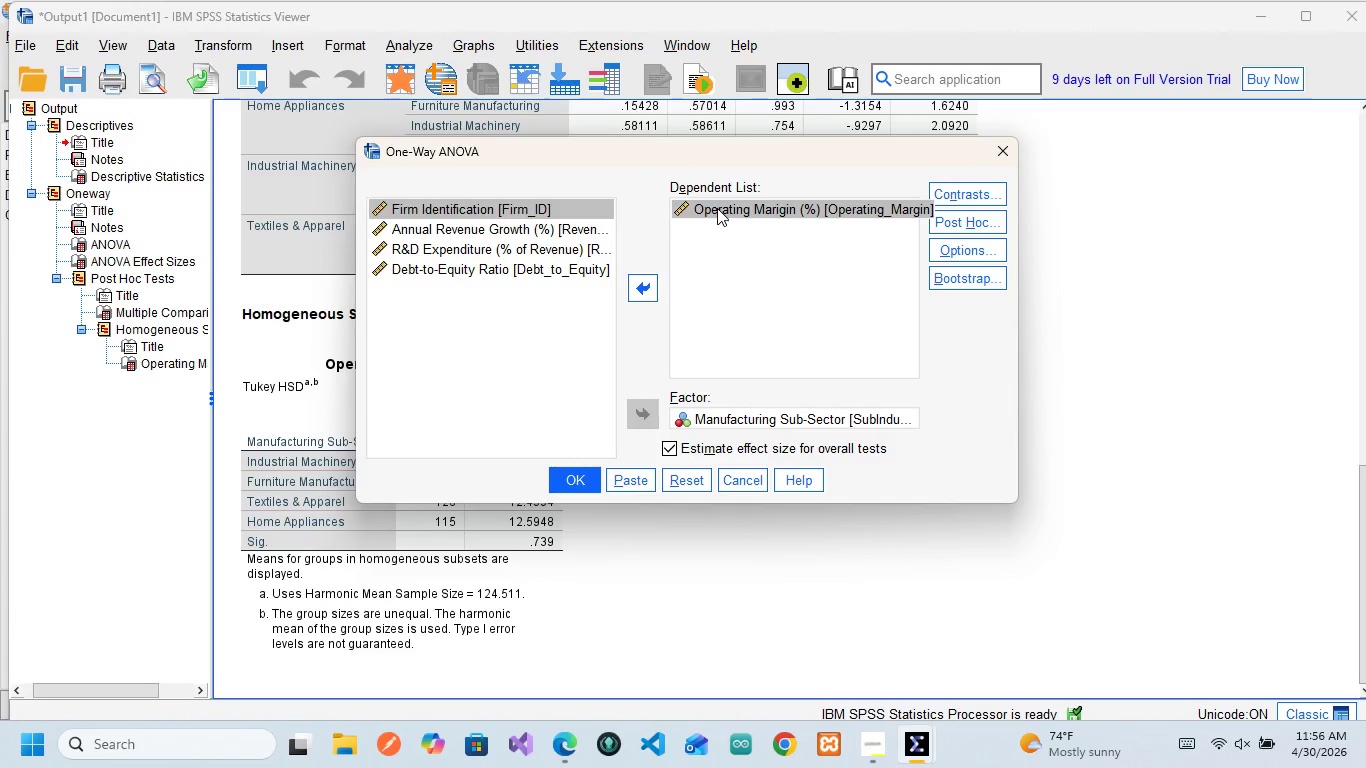 
left_click([631, 291])
 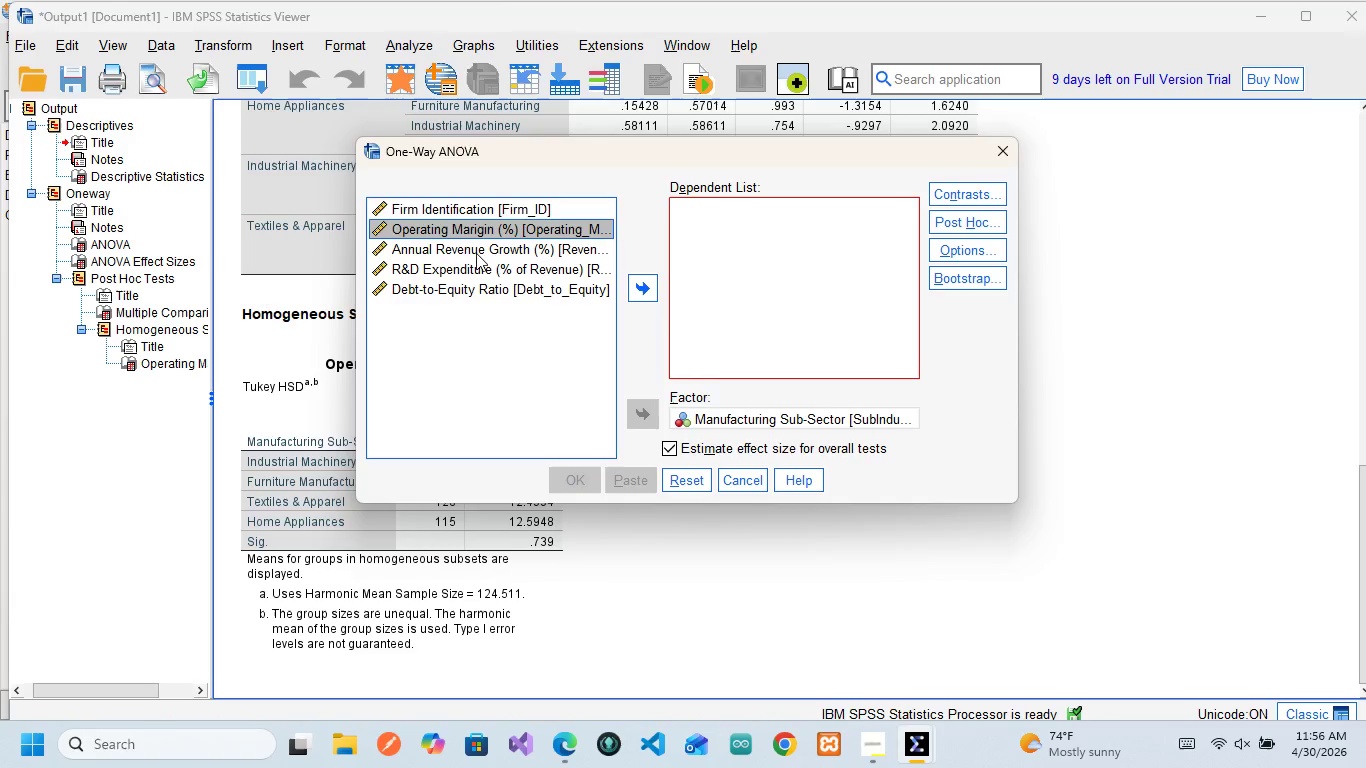 
left_click([476, 253])
 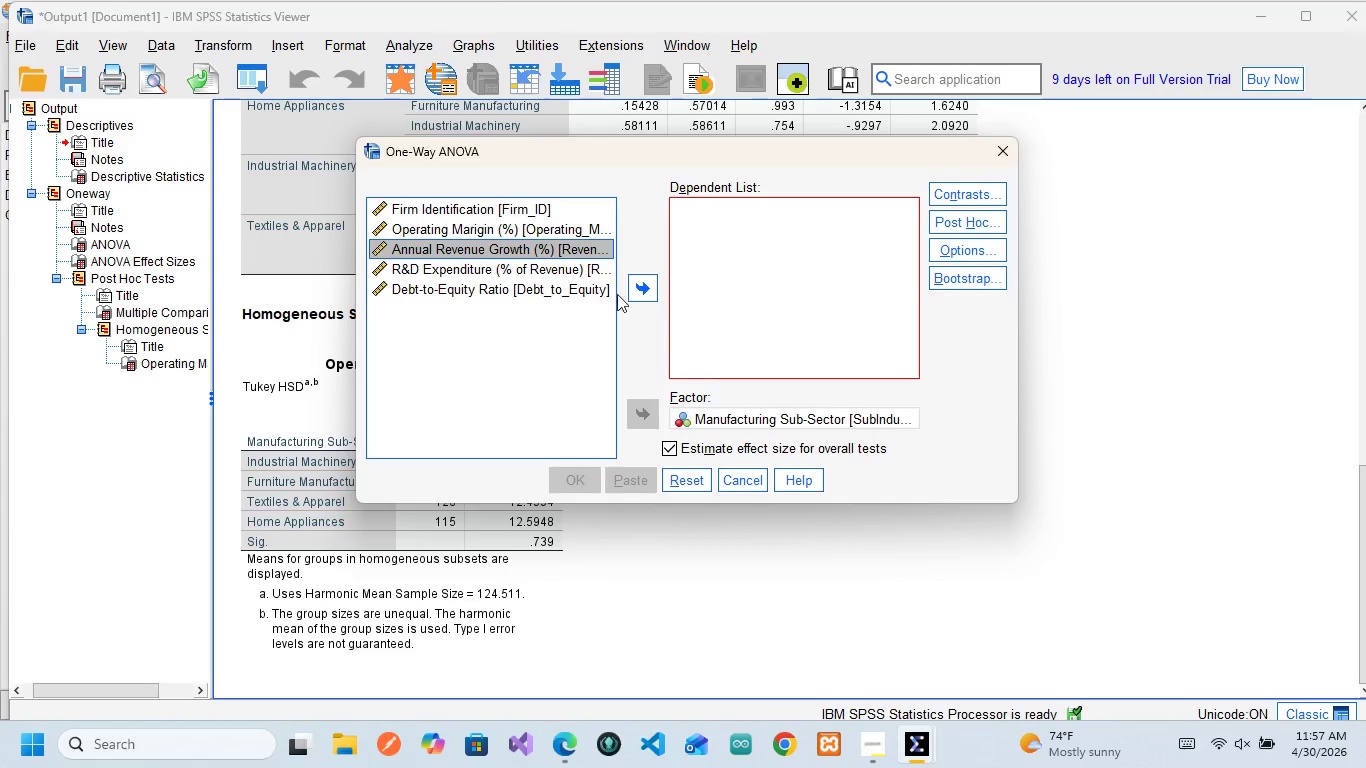 
mouse_move([610, 280])
 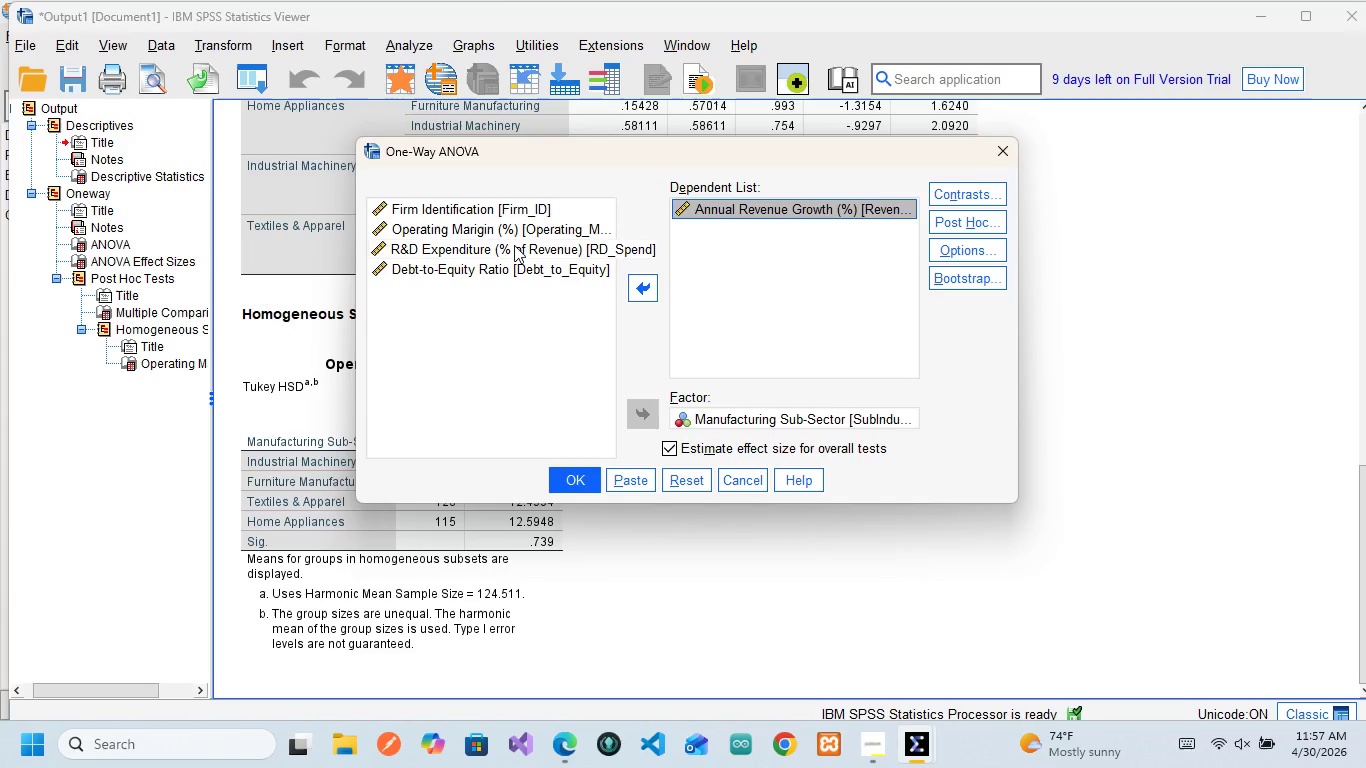 
left_click([514, 245])
 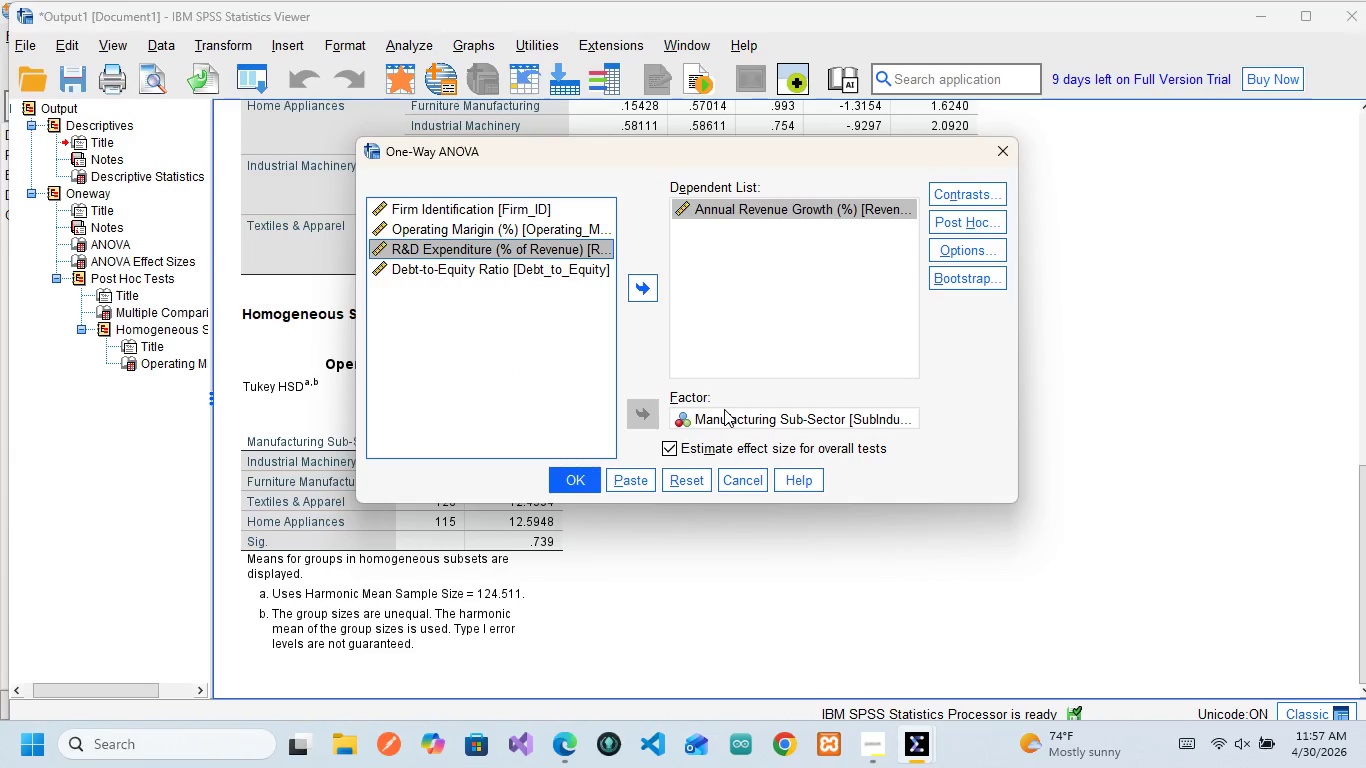 
left_click([728, 416])
 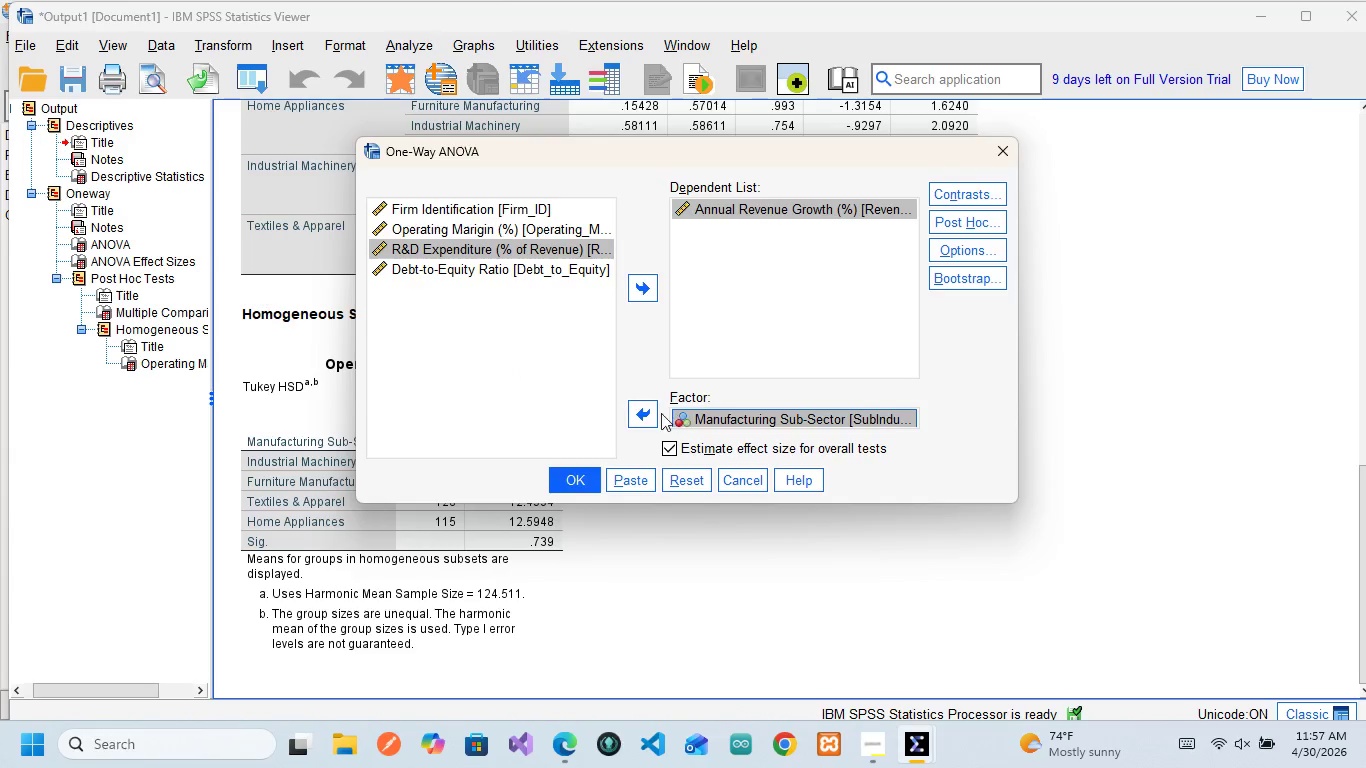 
left_click([654, 414])
 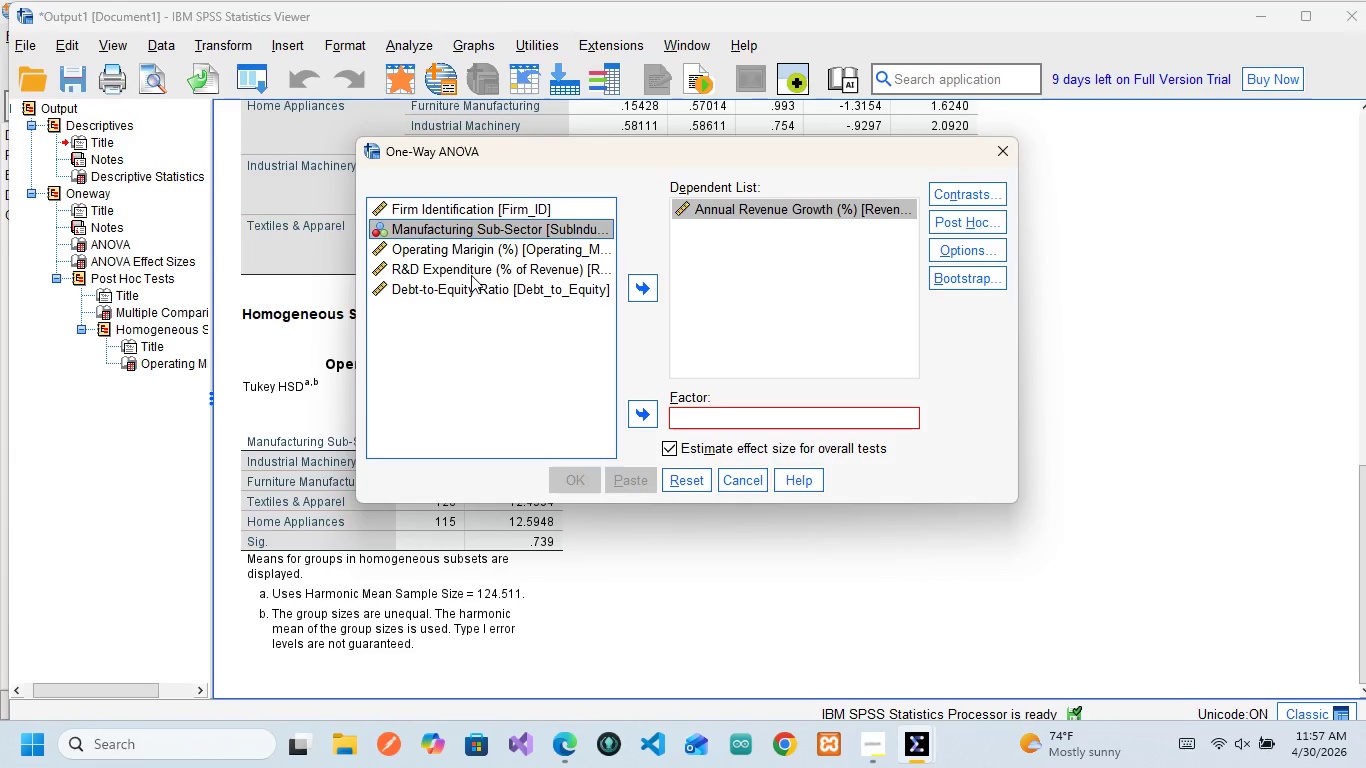 
left_click([471, 275])
 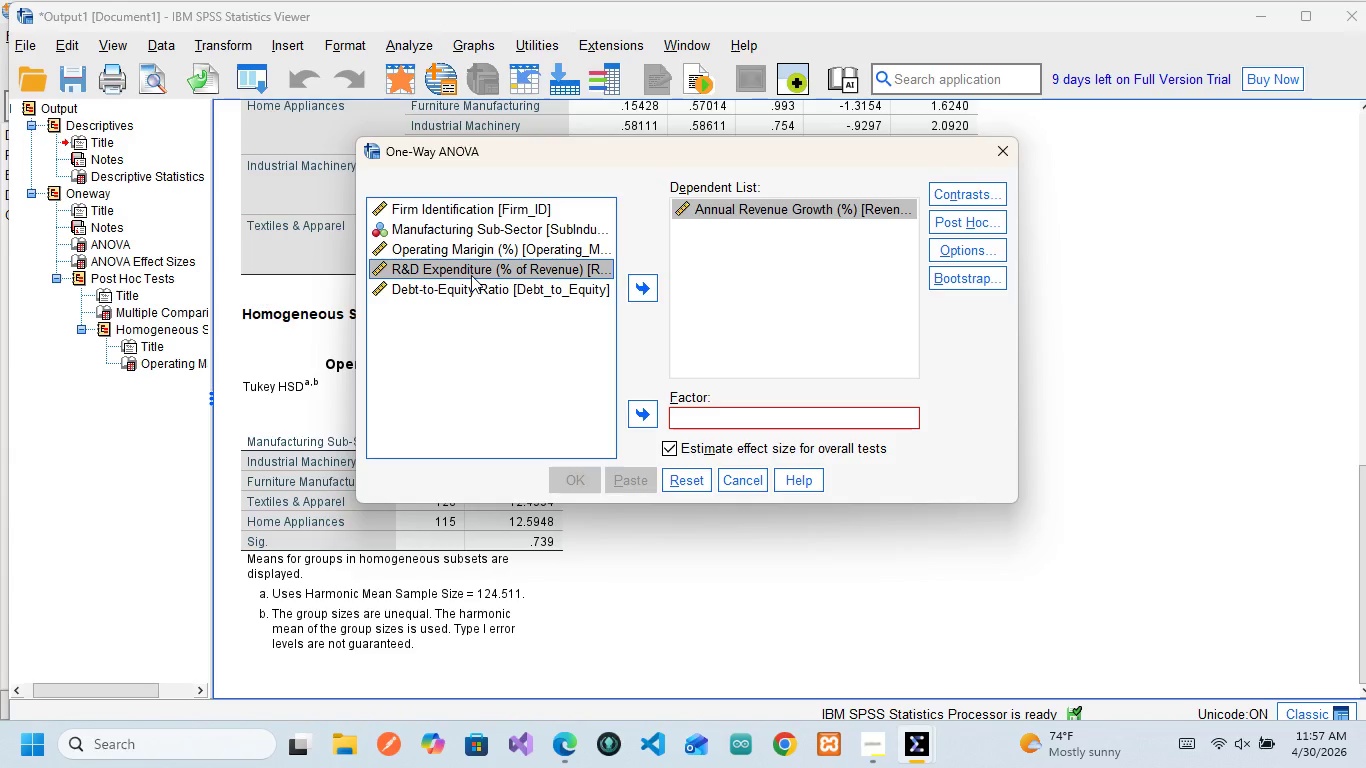 
wait(6.11)
 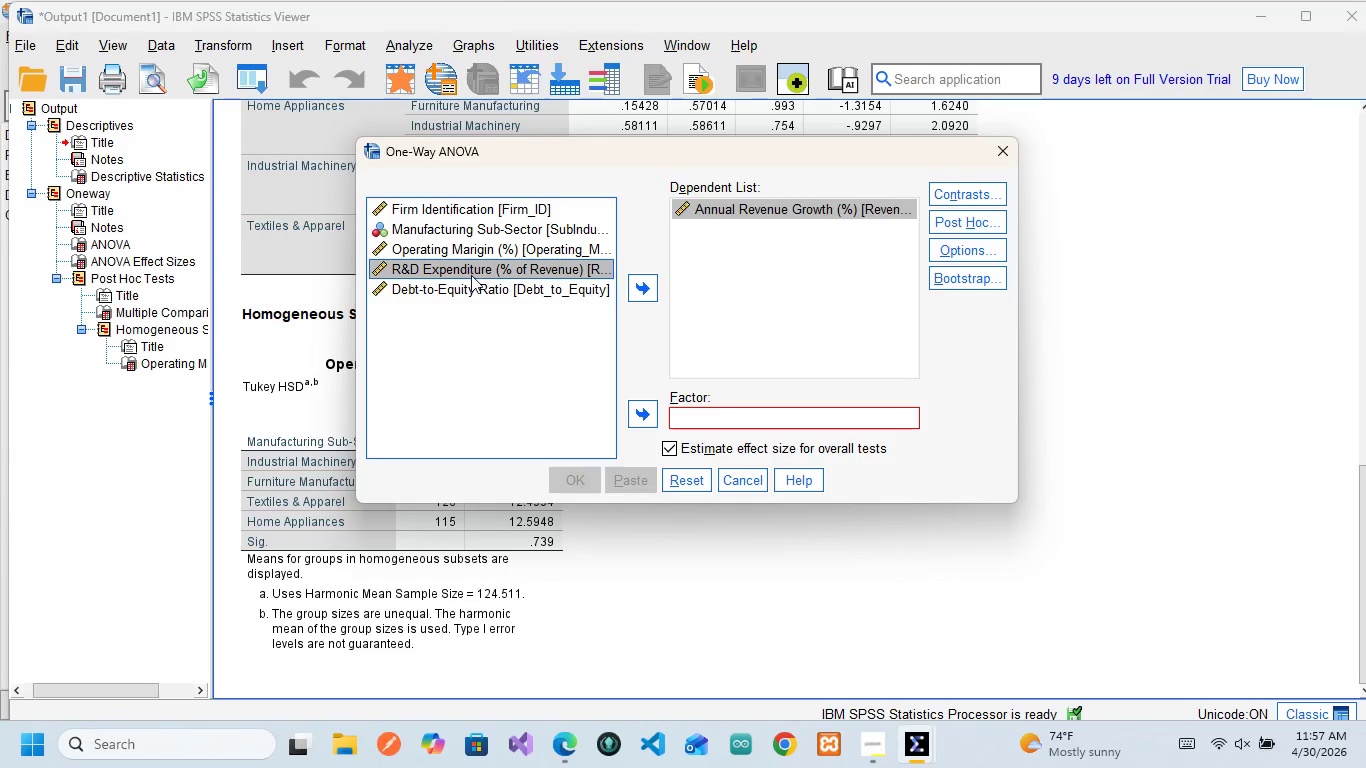 
left_click([649, 402])
 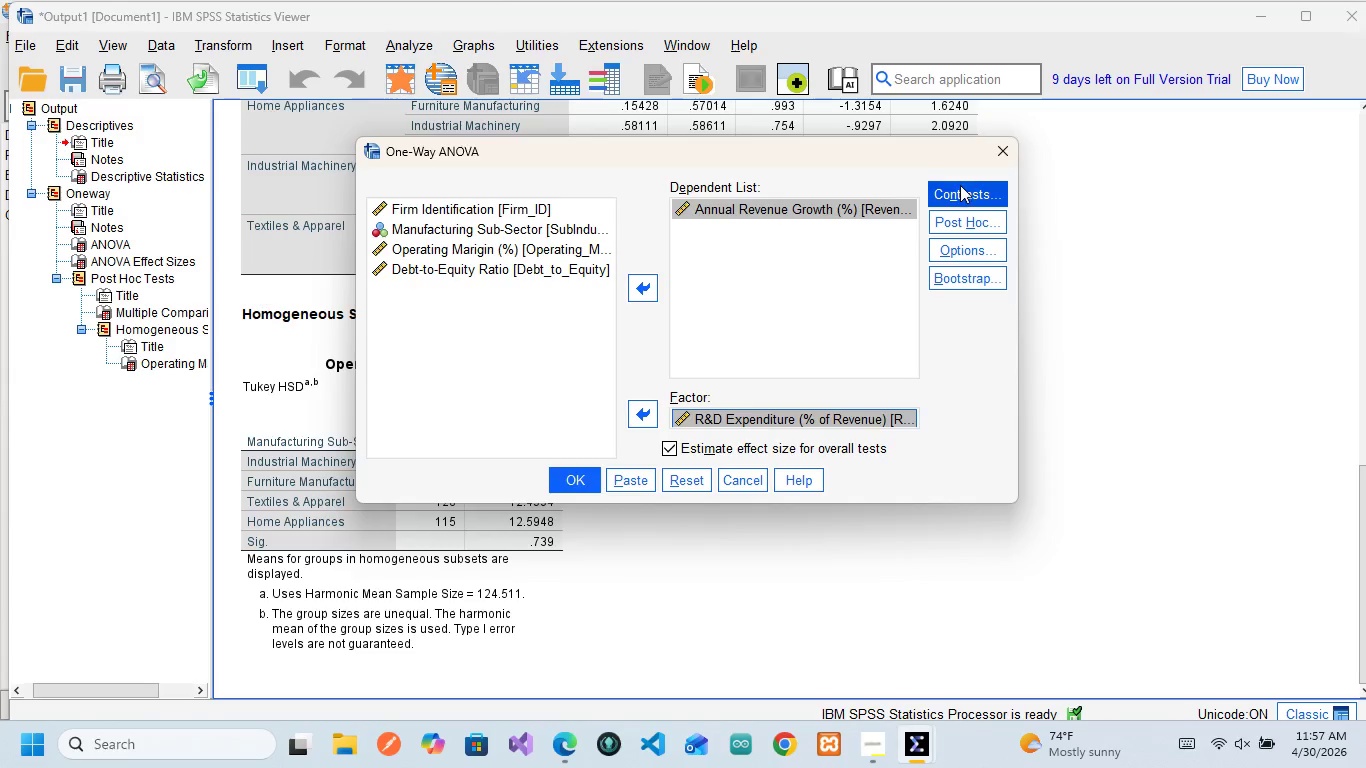 
mouse_move([932, 217])
 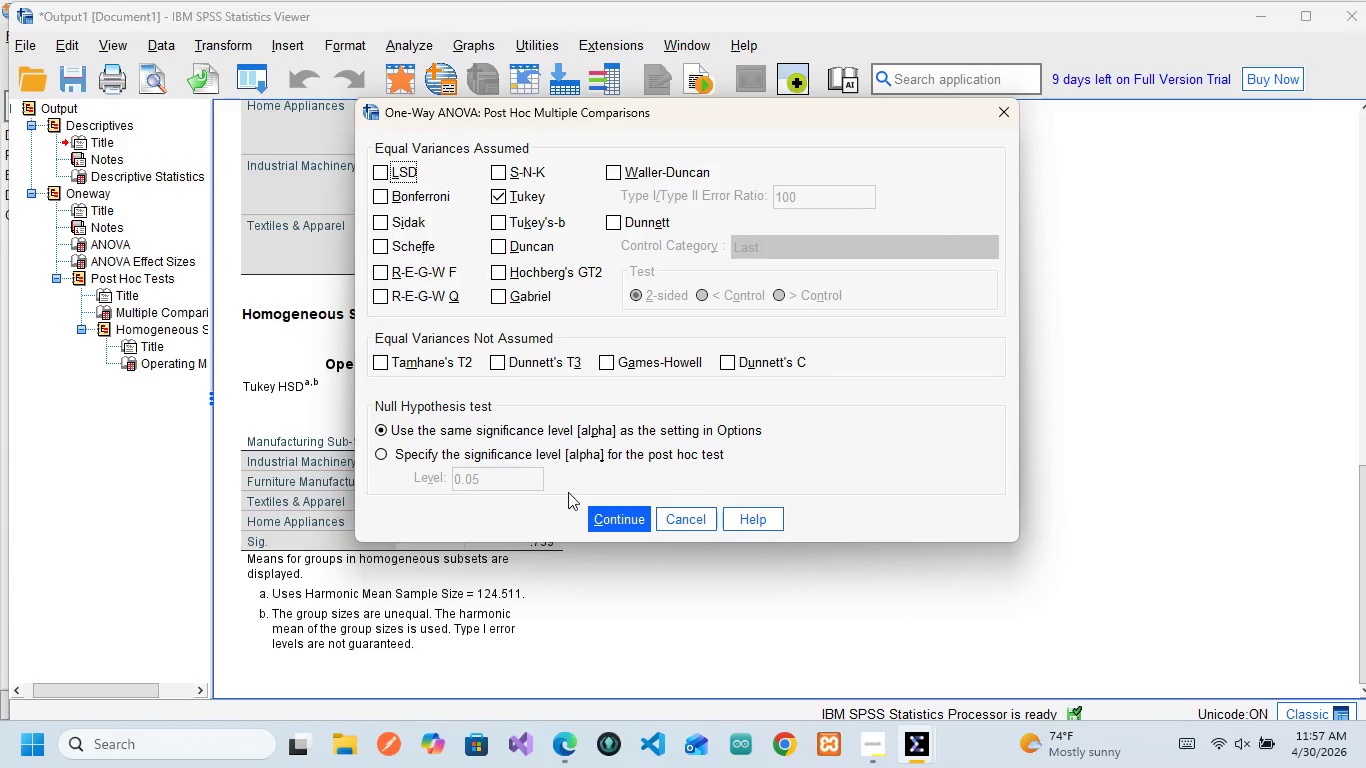 
left_click([611, 516])
 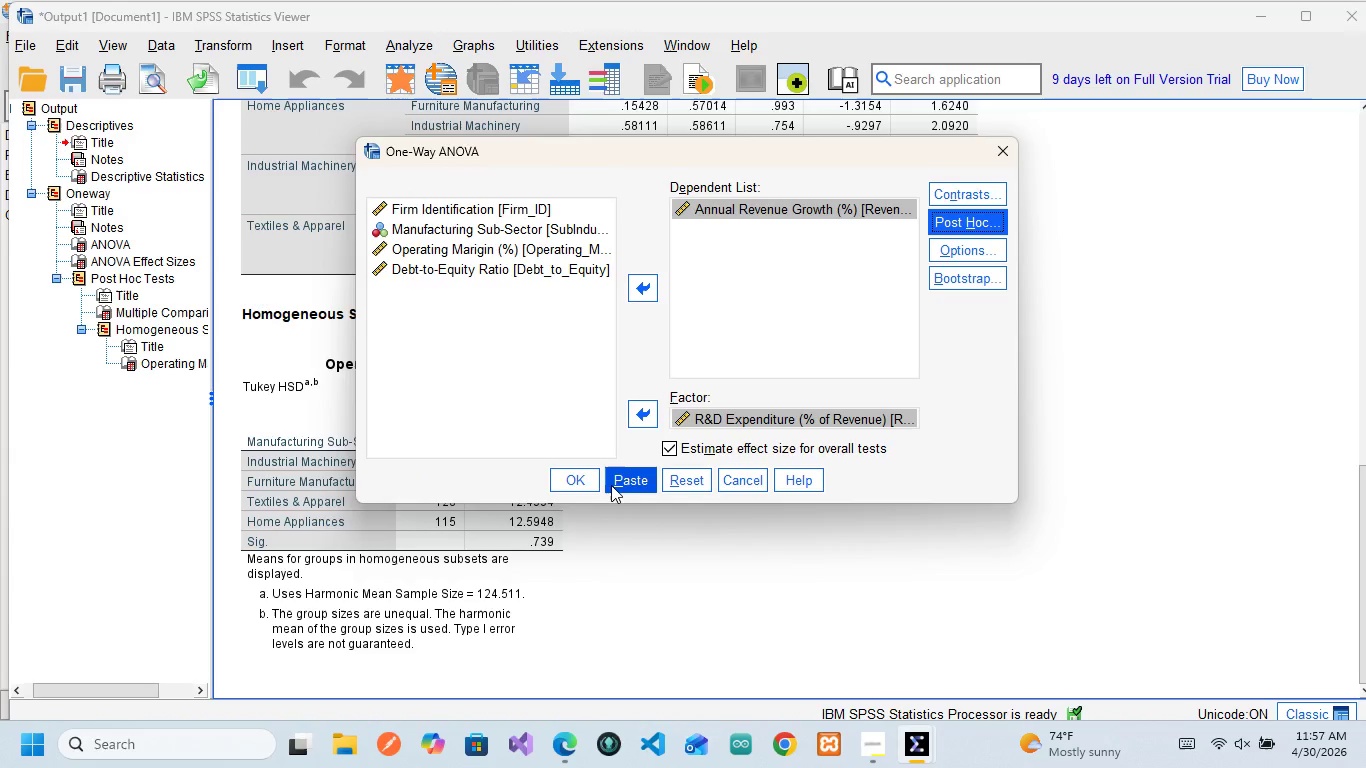 
left_click([617, 482])
 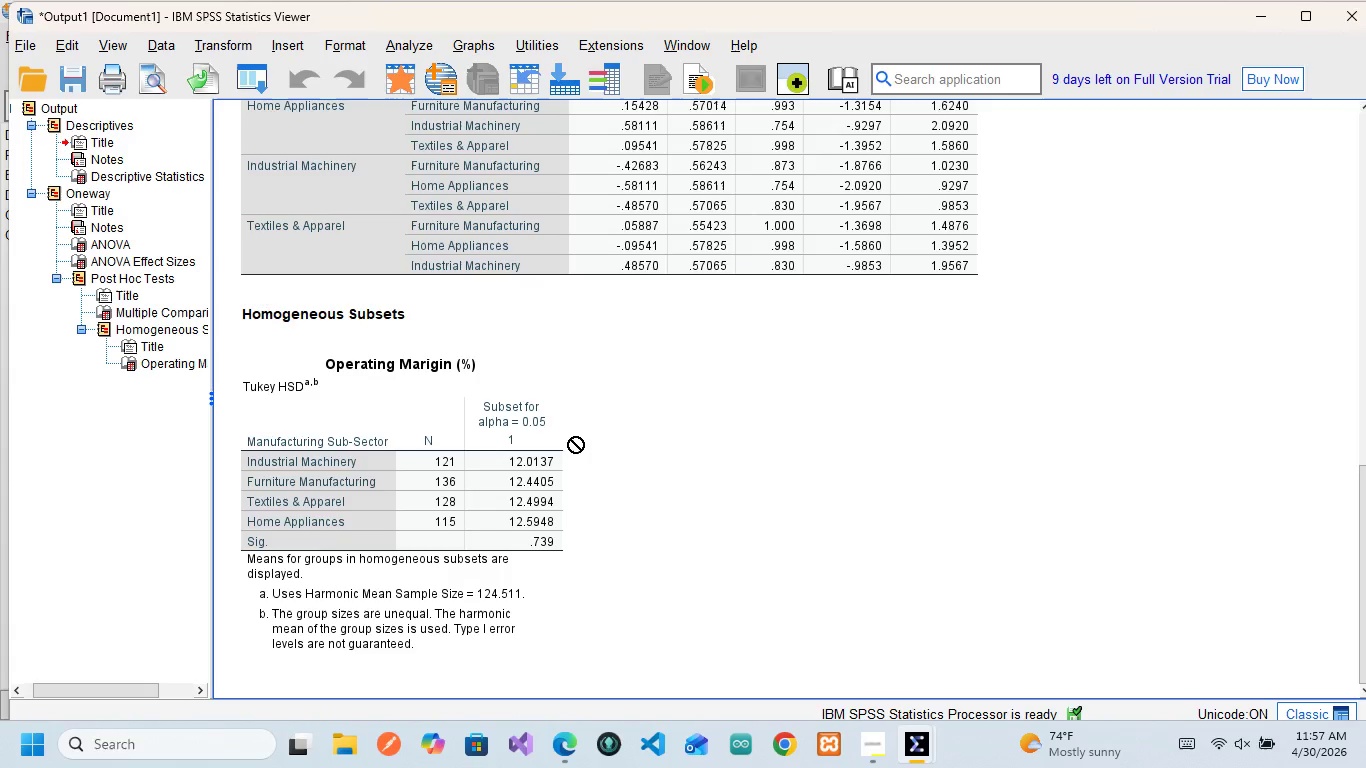 
wait(5.02)
 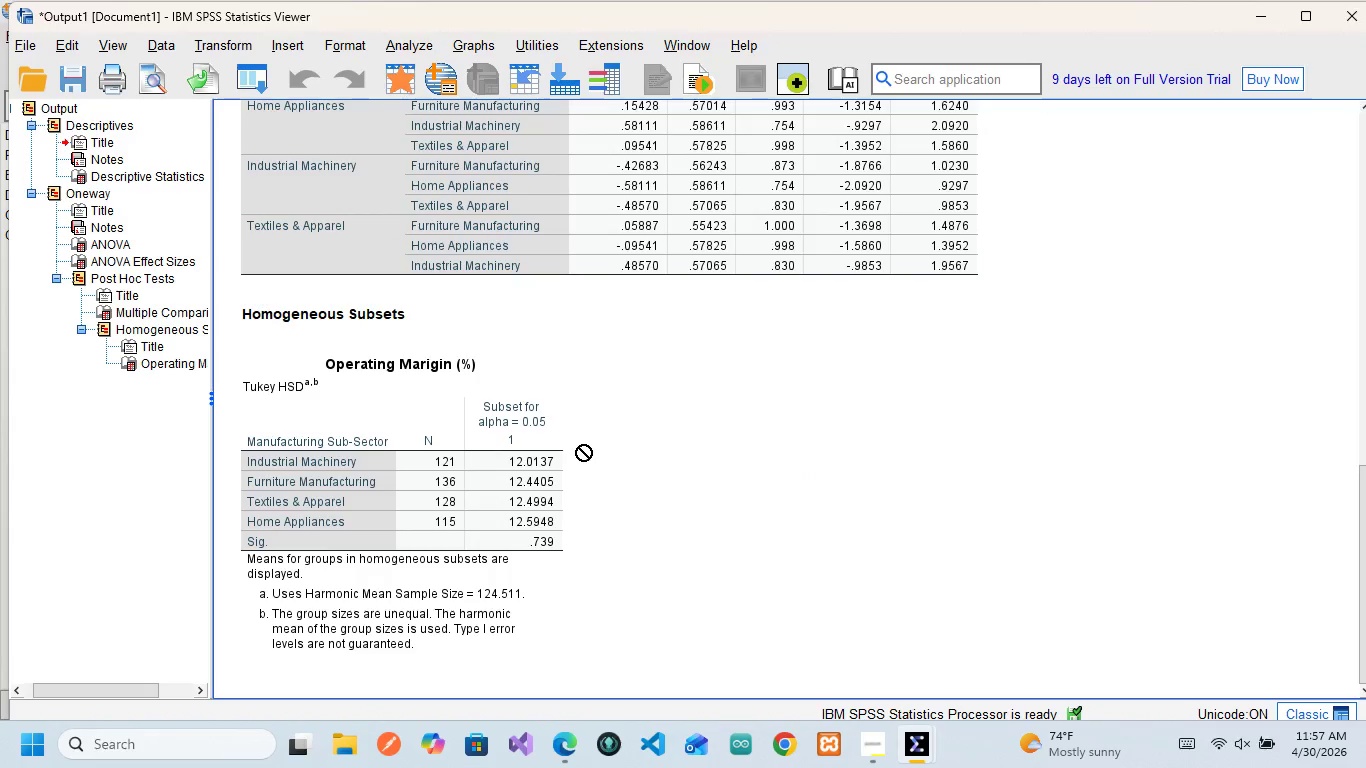 
mouse_move([533, 404])
 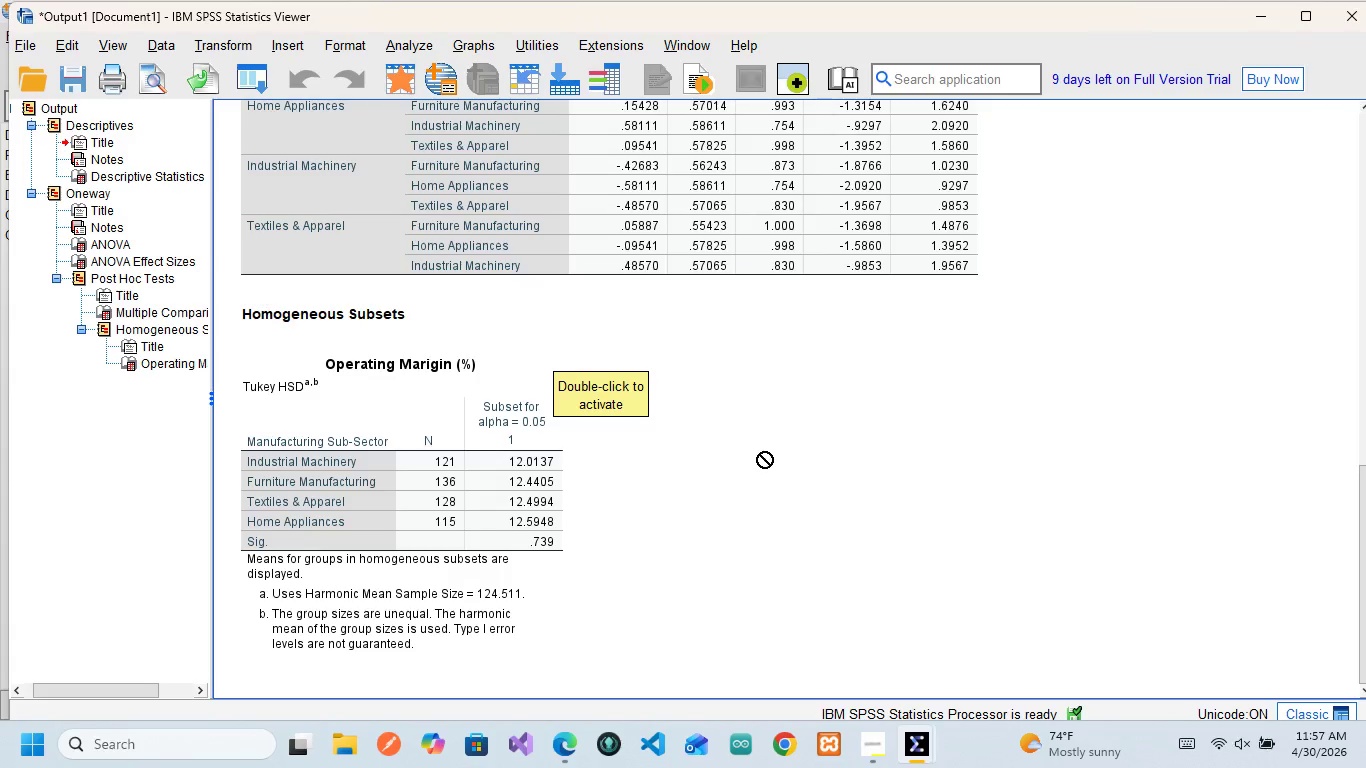 
wait(8.25)
 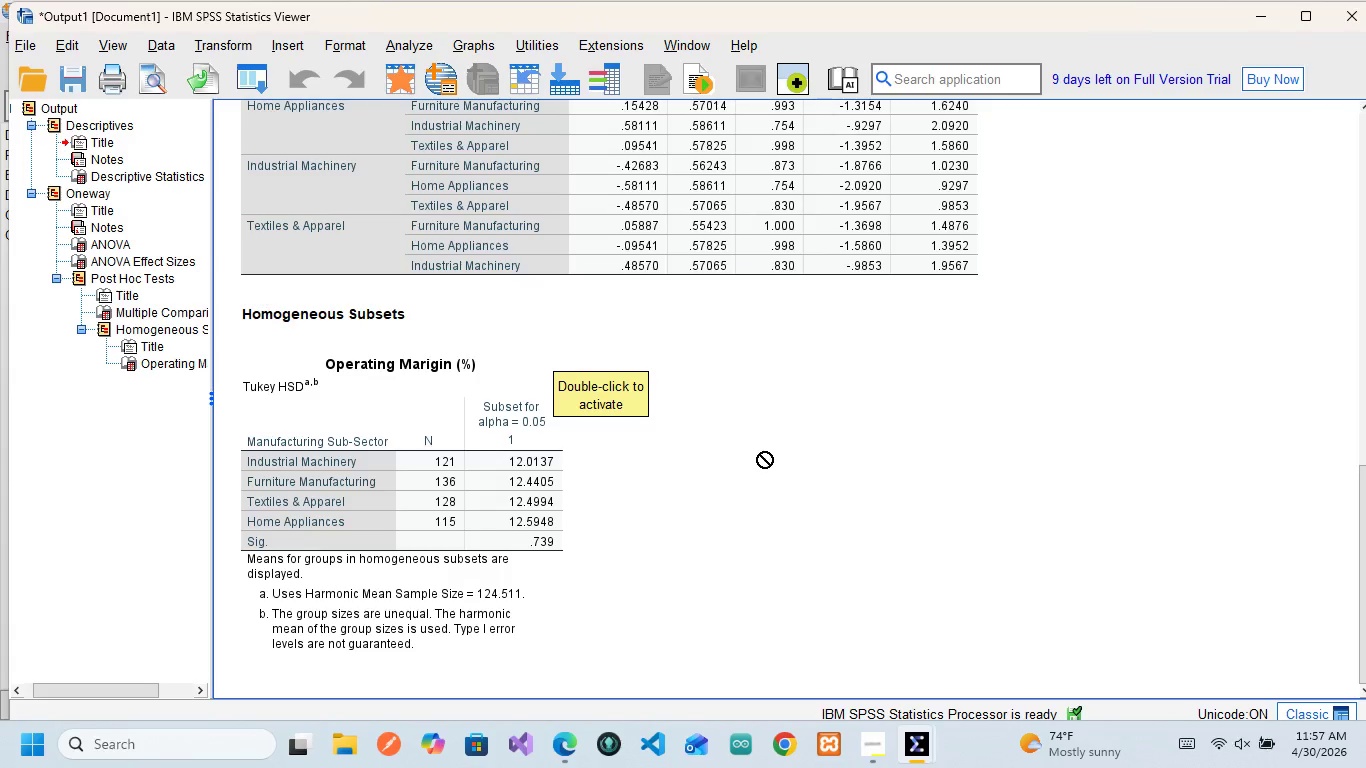 
left_click_drag(start_coordinate=[508, 441], to_coordinate=[268, 334])
 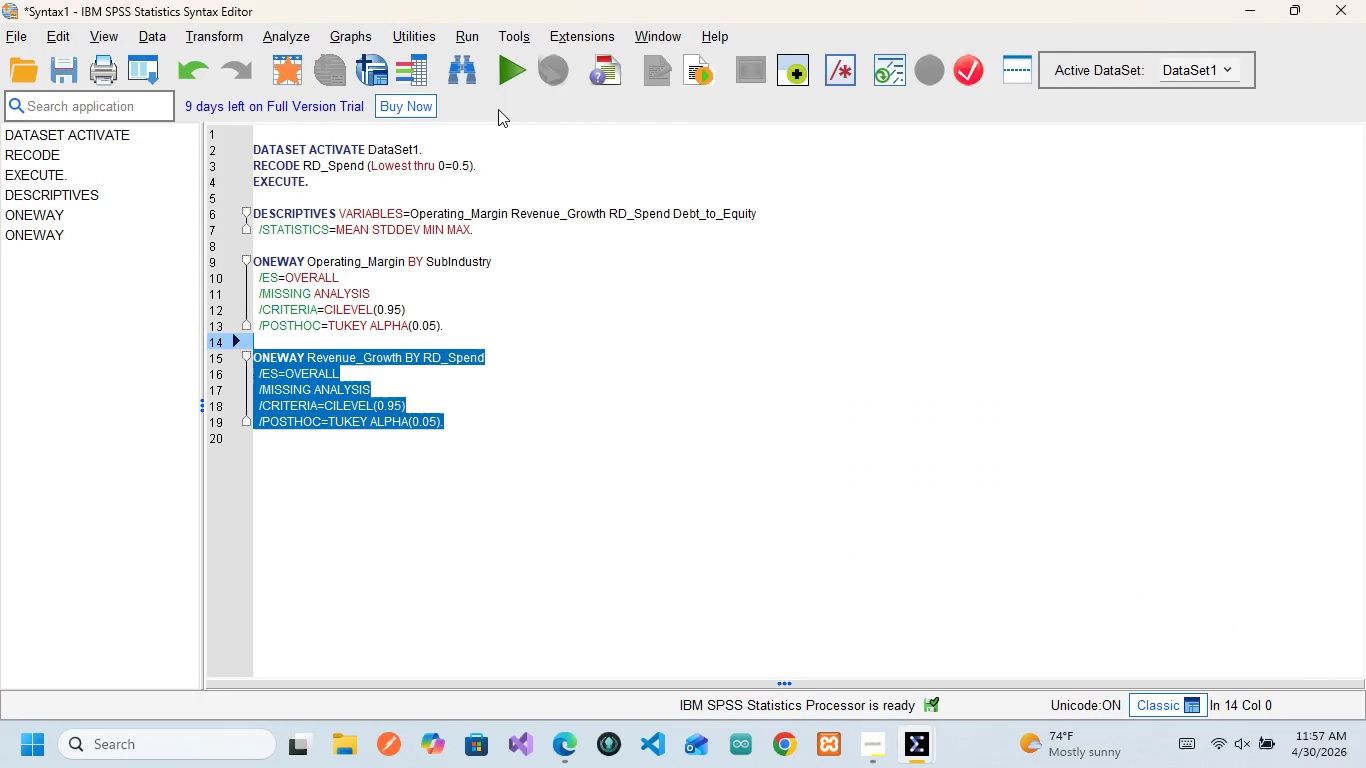 
left_click([501, 68])
 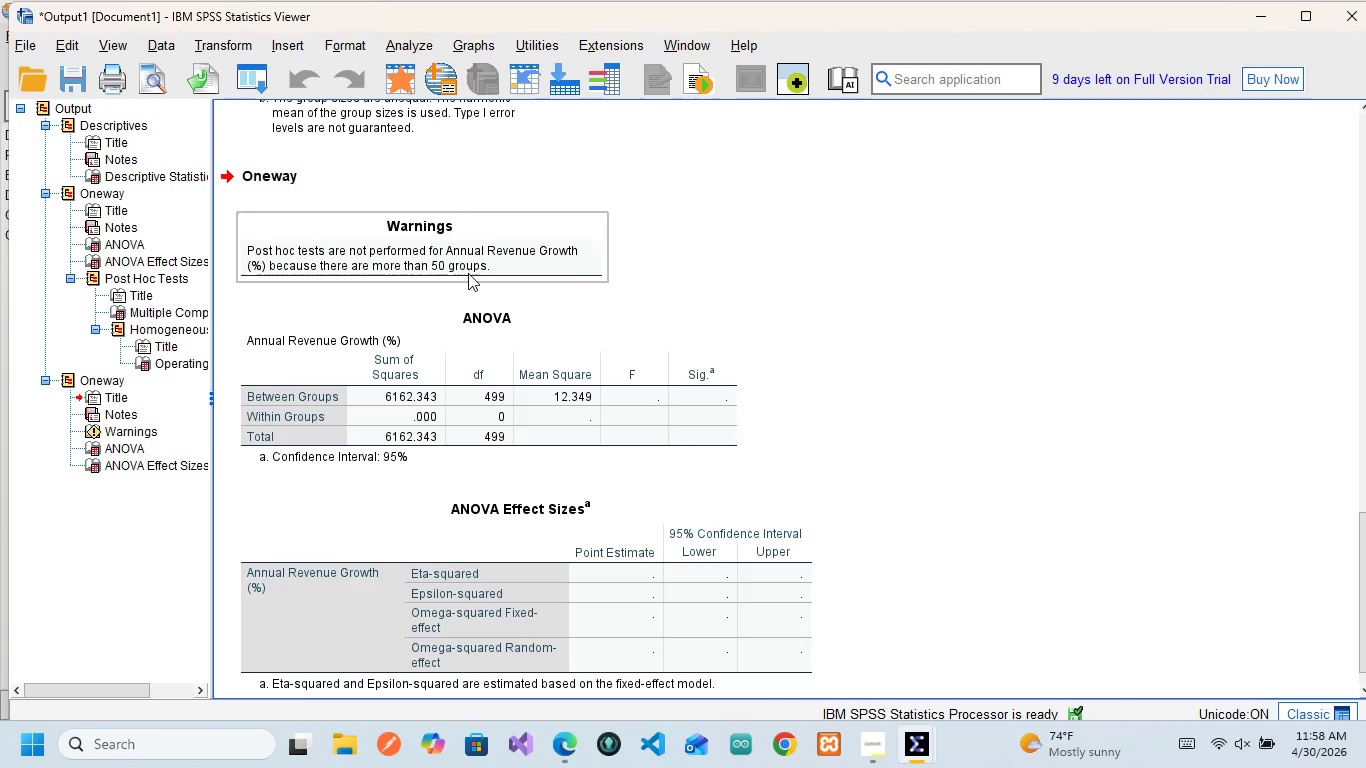 
wait(7.7)
 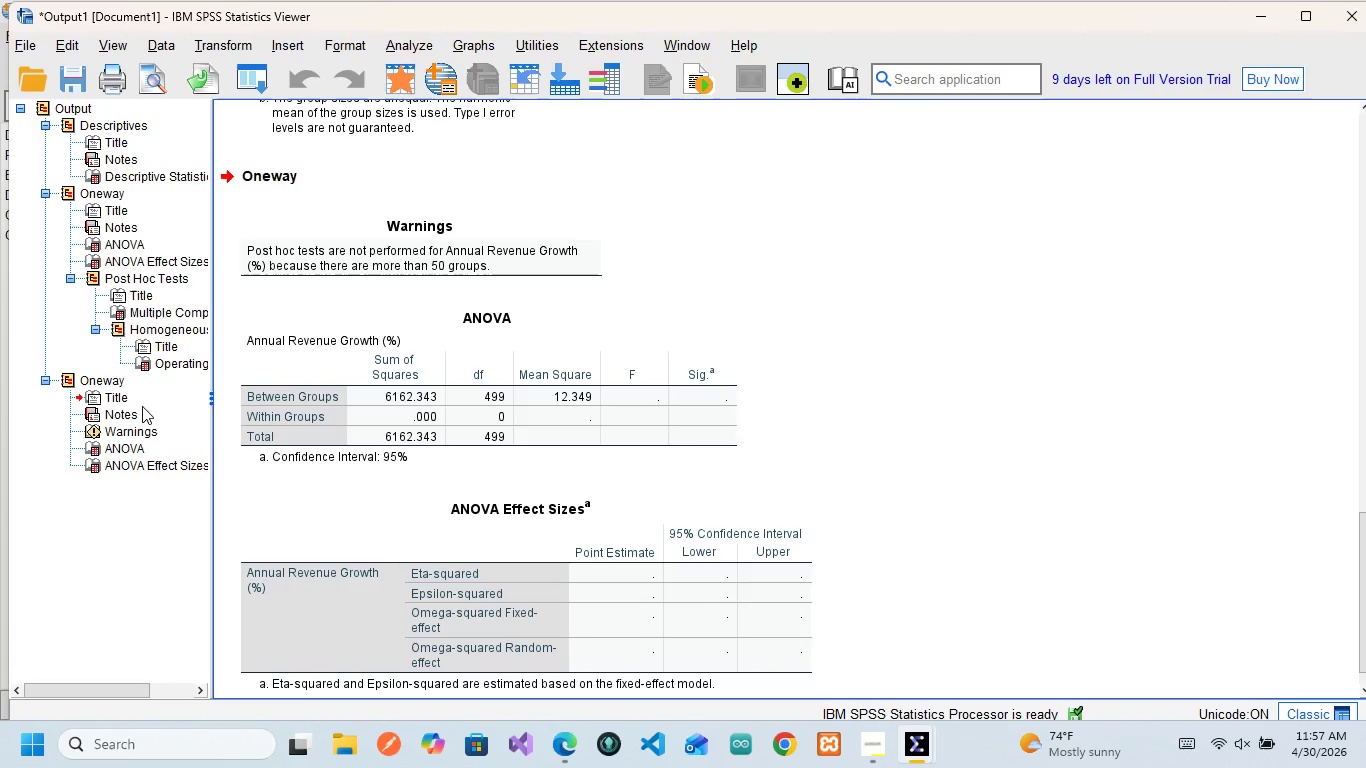 
scroll: coordinate [451, 361], scroll_direction: down, amount: 4.0
 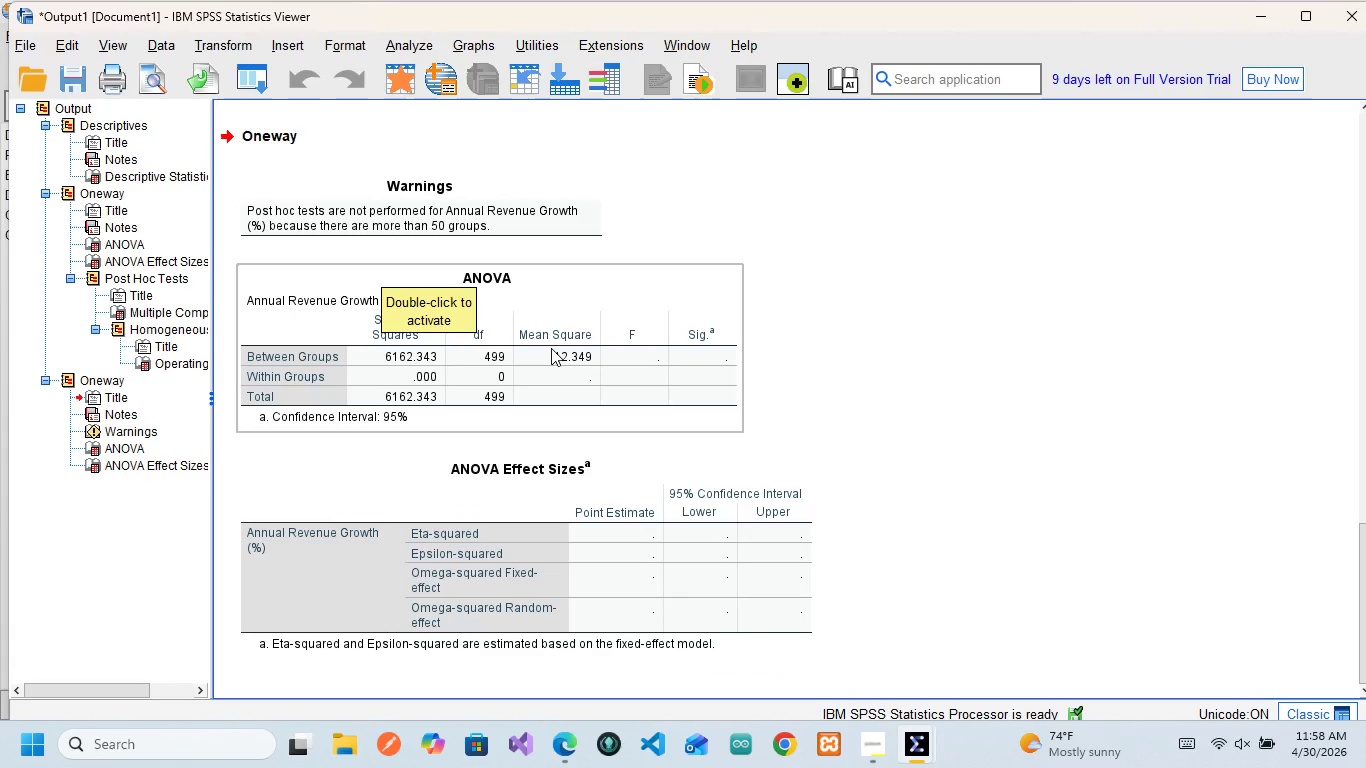 
scroll: coordinate [534, 300], scroll_direction: up, amount: 2.0
 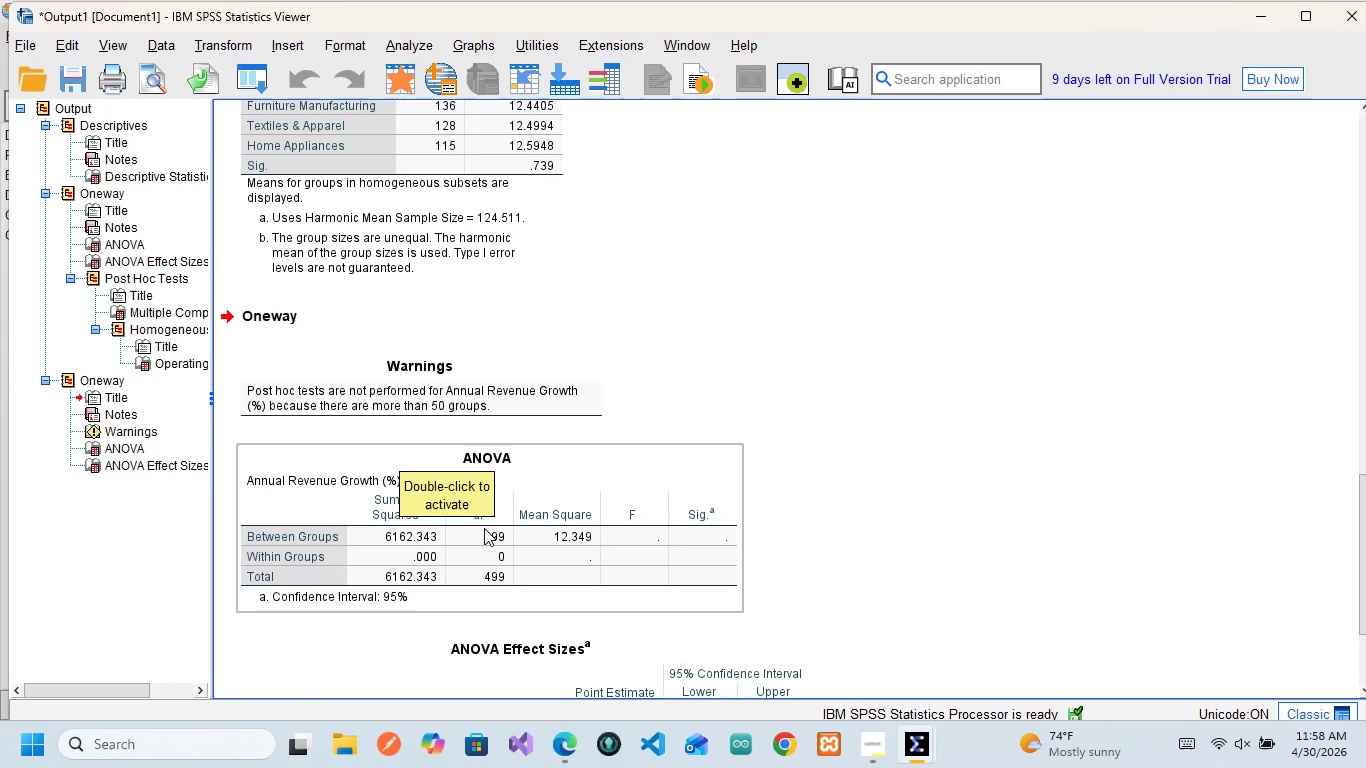 
scroll: coordinate [484, 508], scroll_direction: down, amount: 2.0
 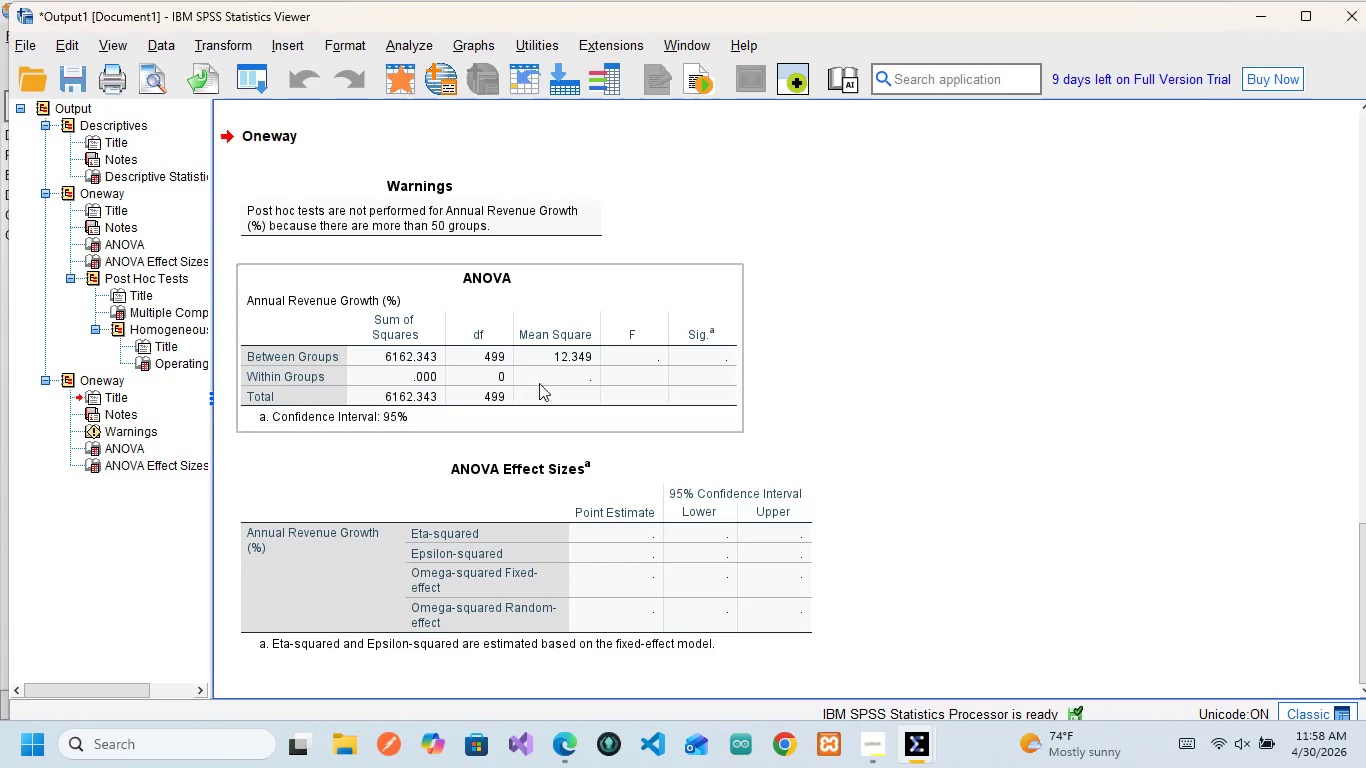 
wait(6.48)
 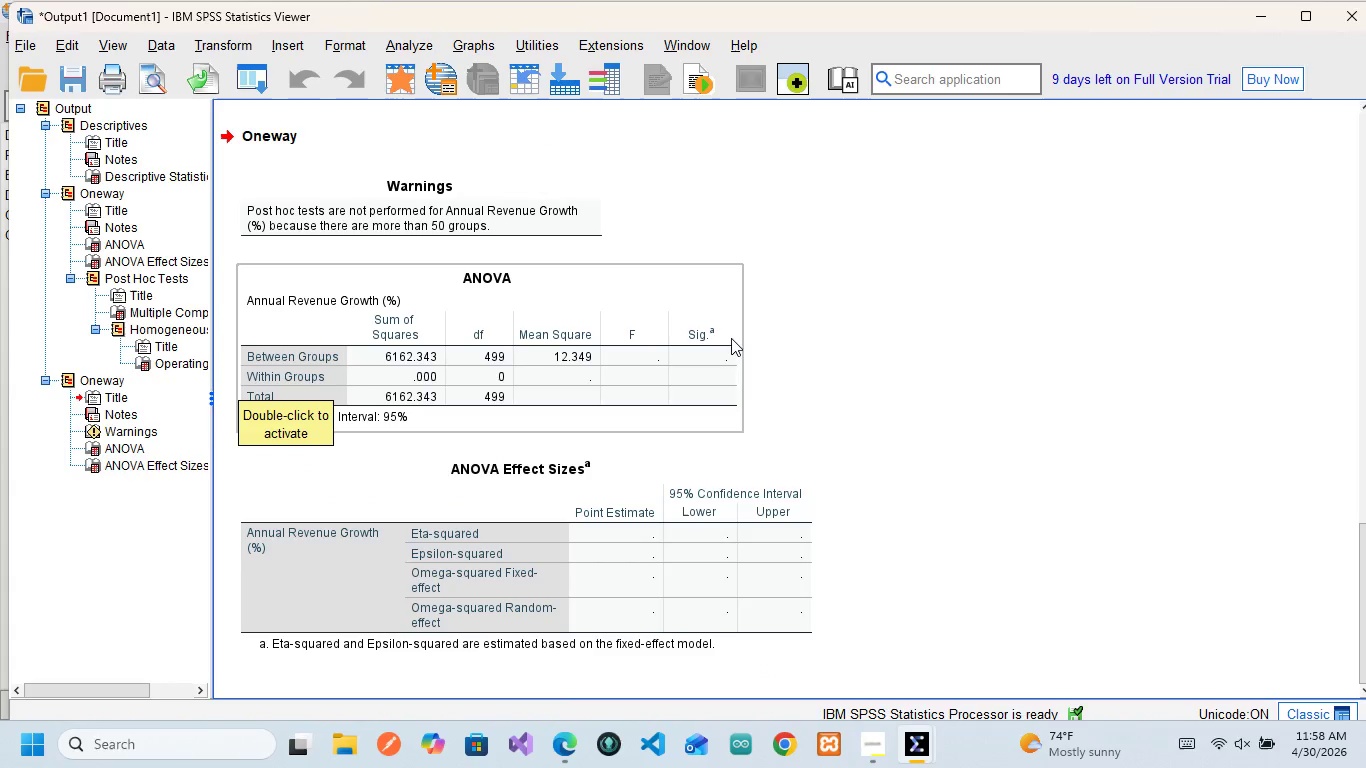 
mouse_move([325, 467])
 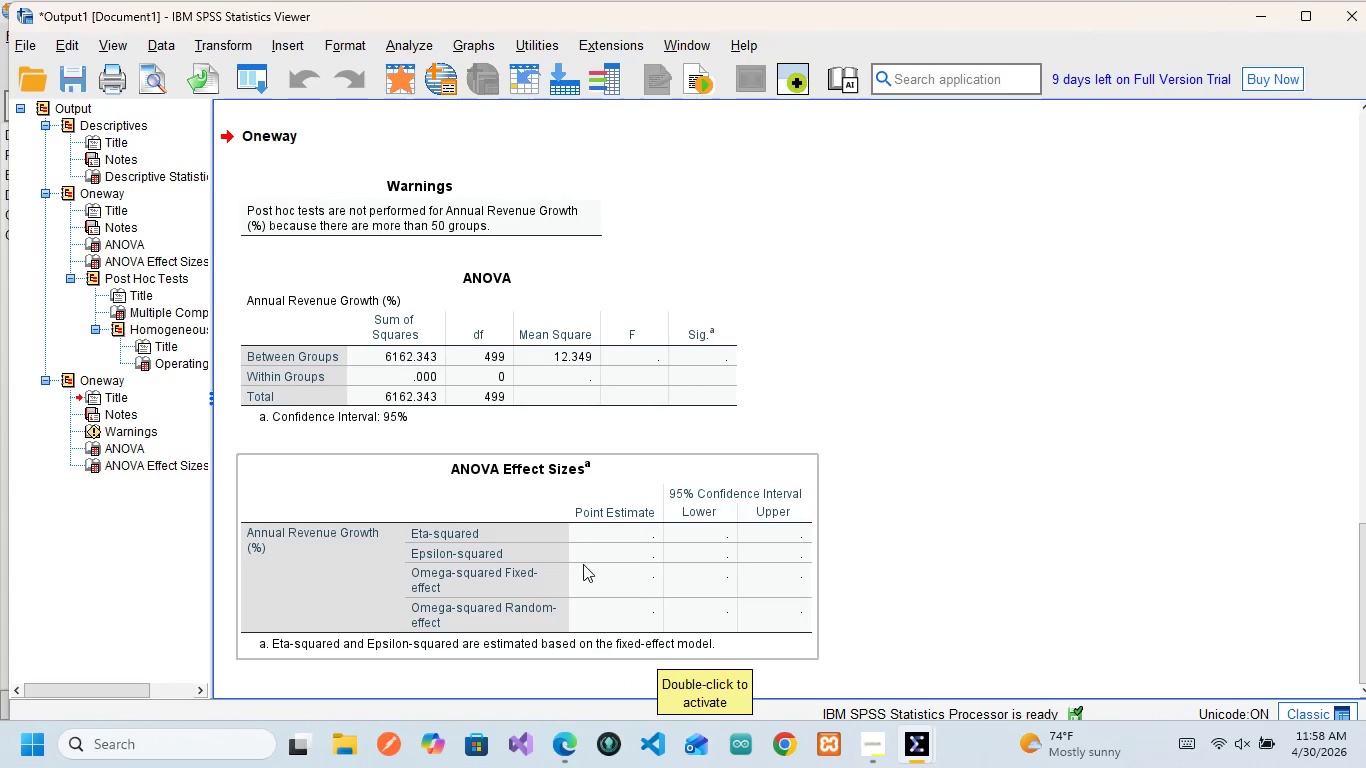 
wait(16.99)
 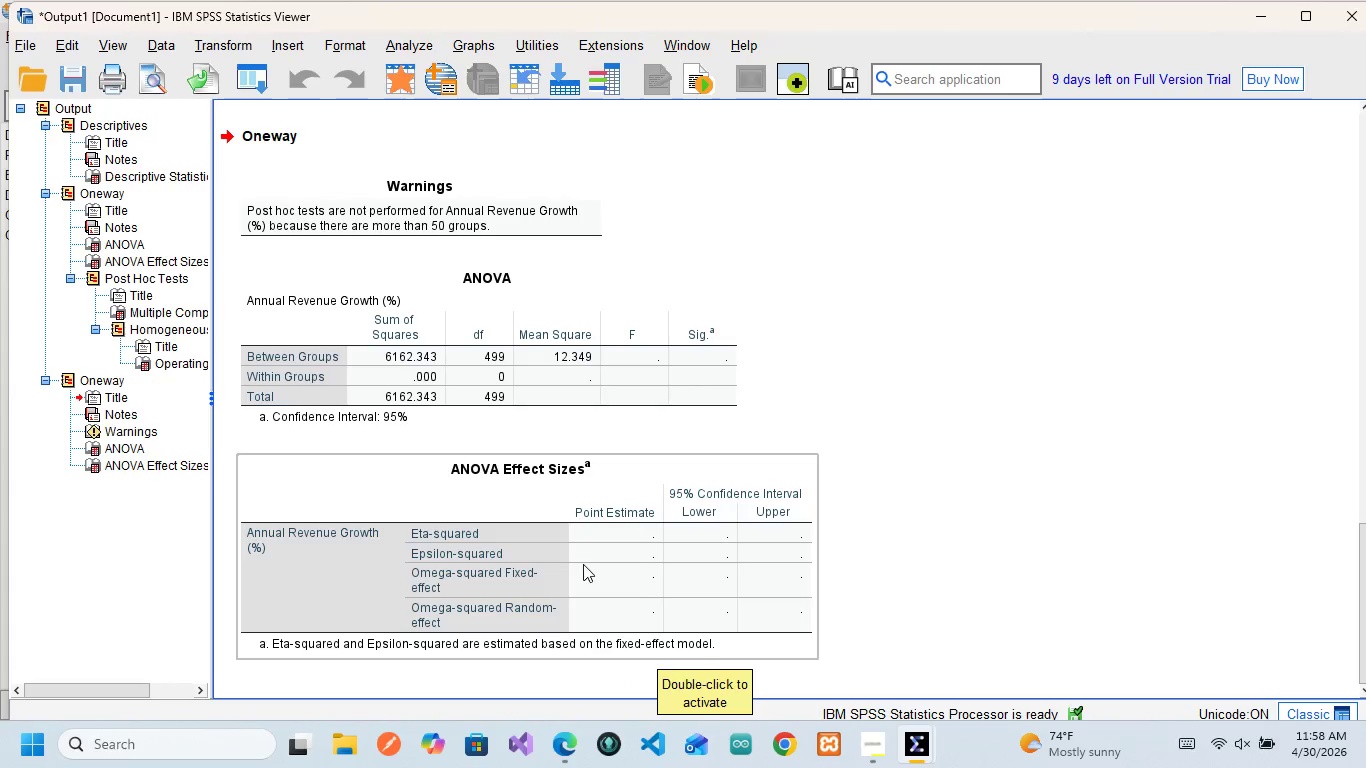 
scroll: coordinate [383, 363], scroll_direction: up, amount: 2.0
 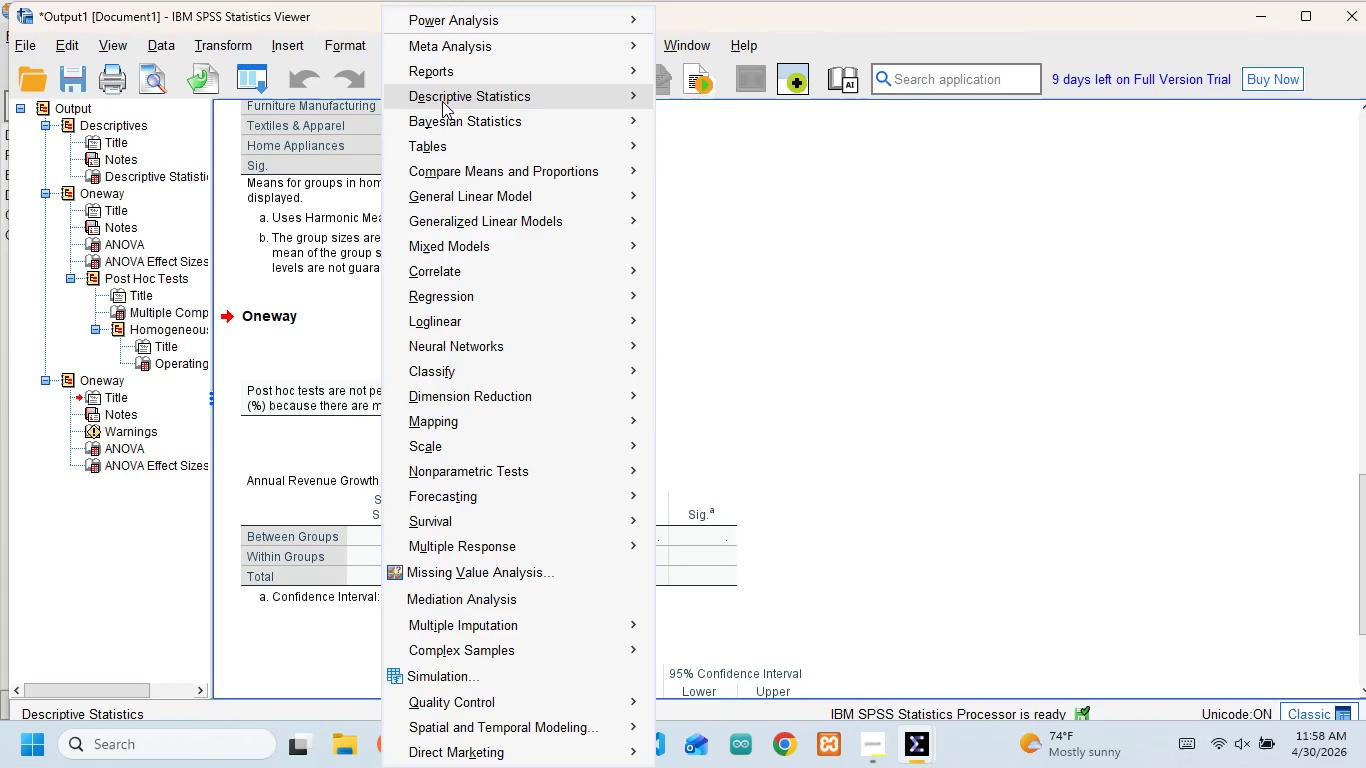 
wait(27.25)
 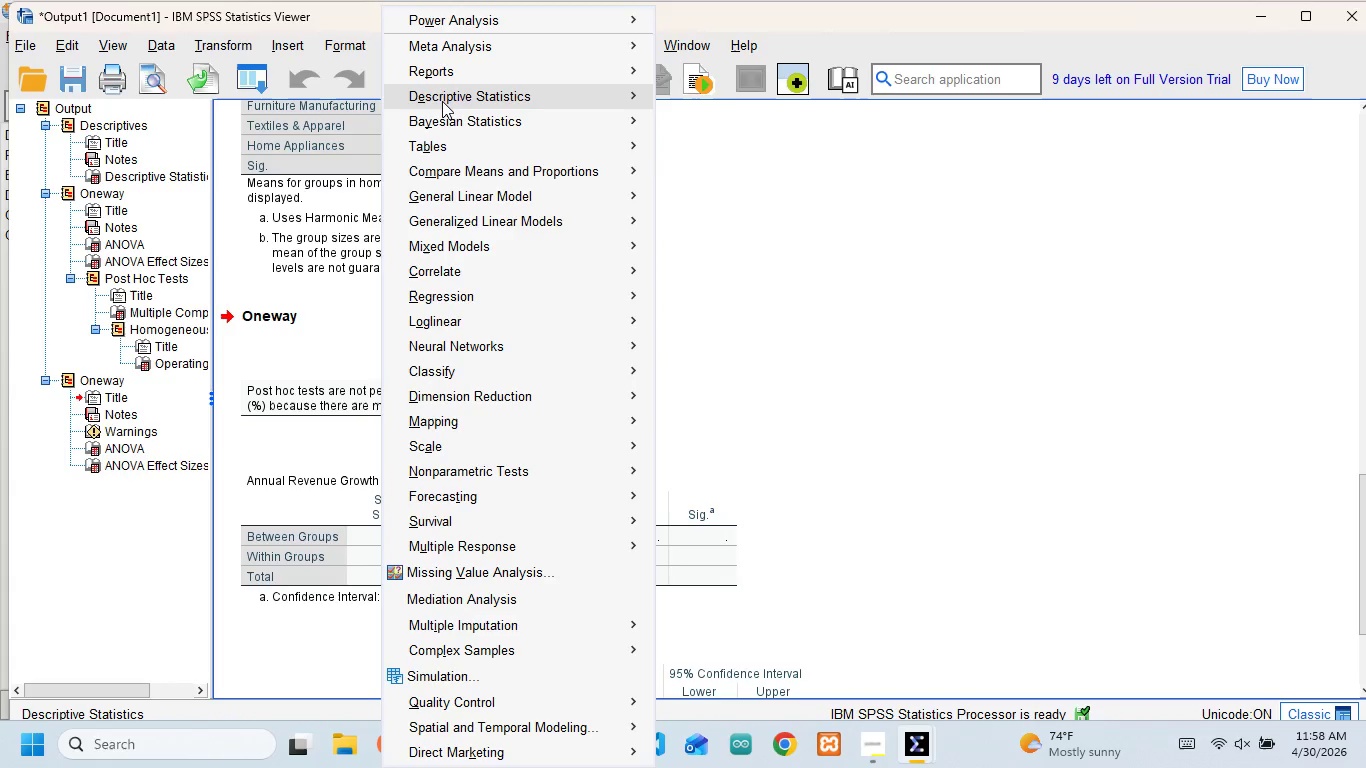 
left_click([449, 278])
 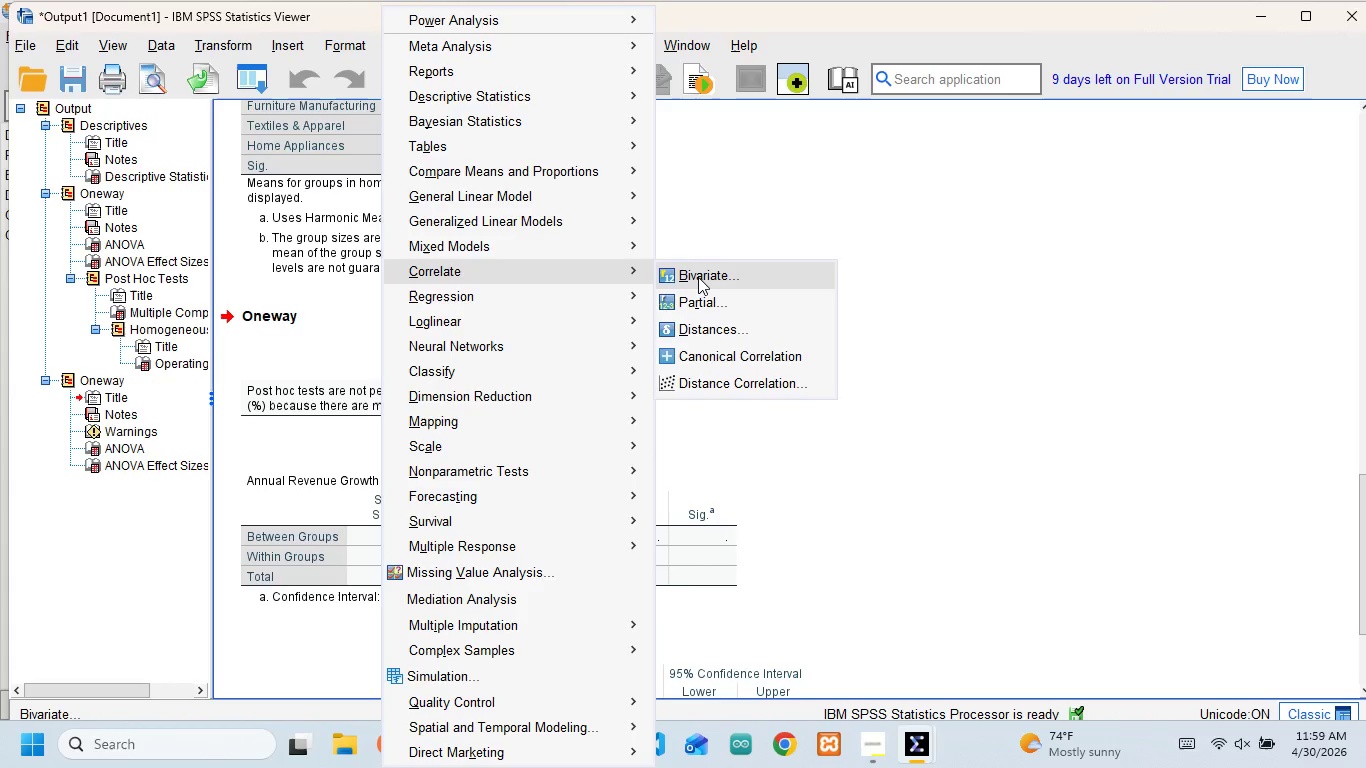 
left_click([699, 278])
 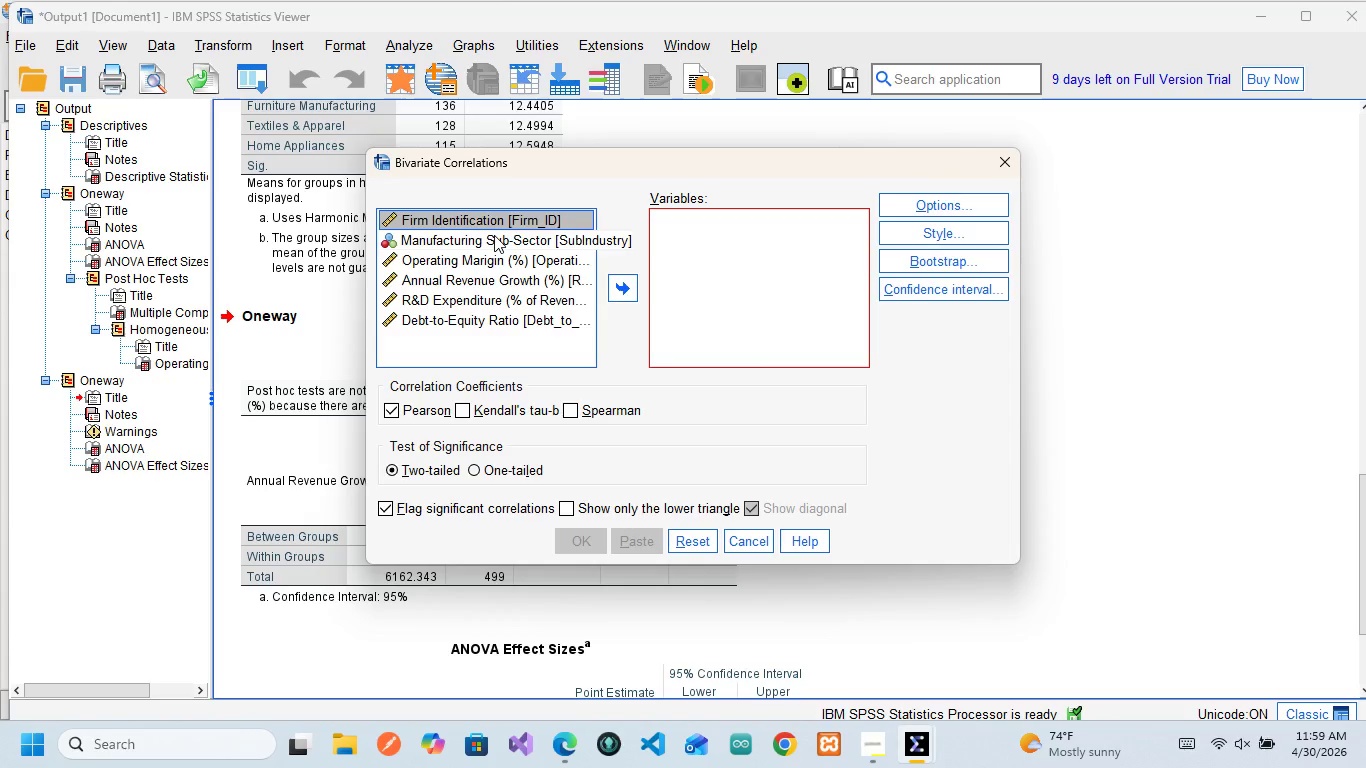 
wait(10.53)
 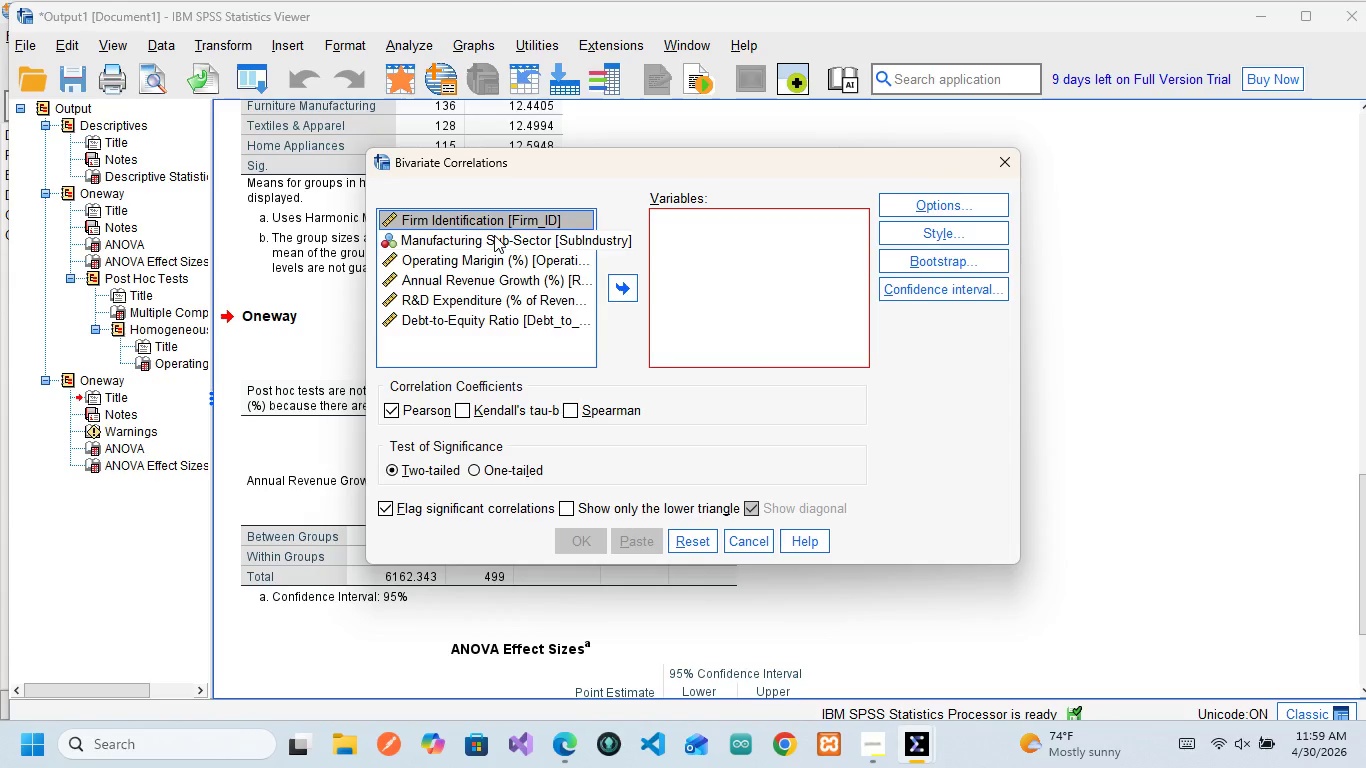 
left_click([483, 284])
 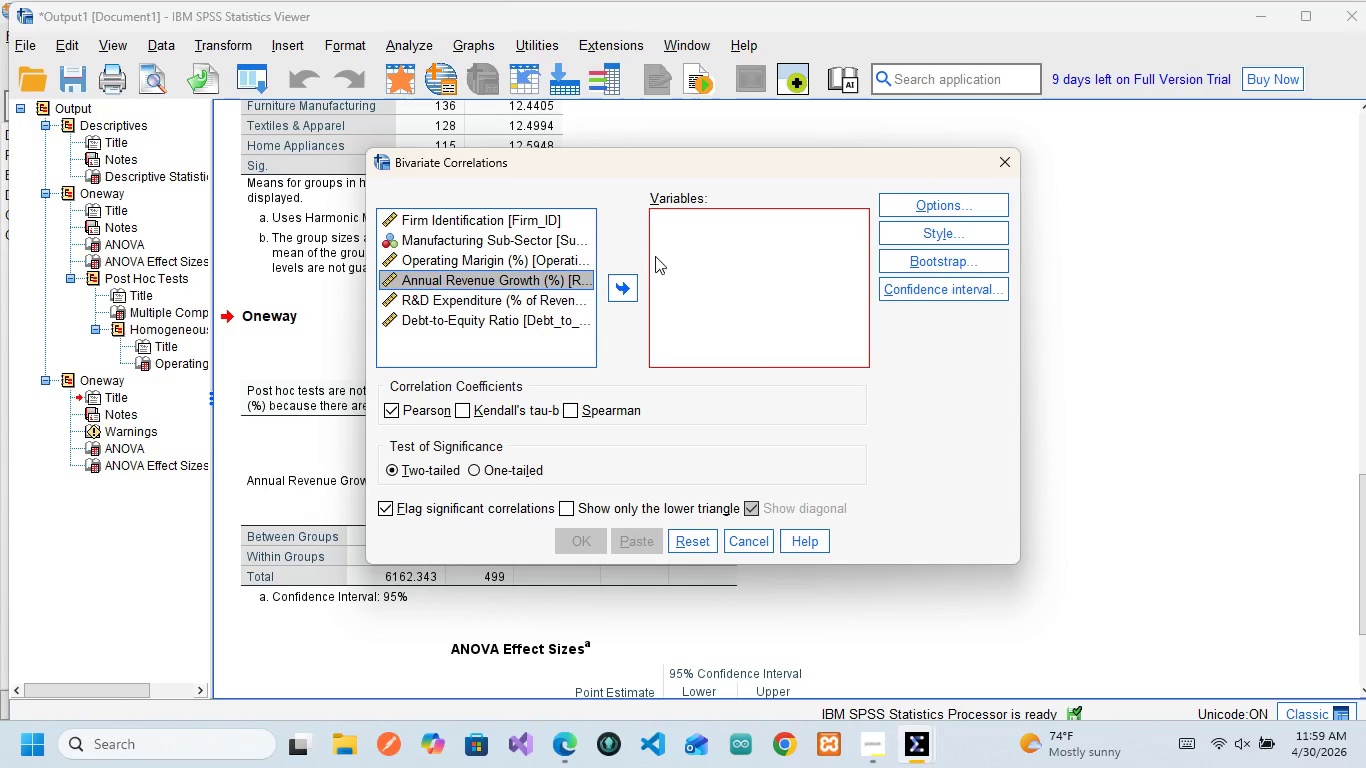 
mouse_move([604, 291])
 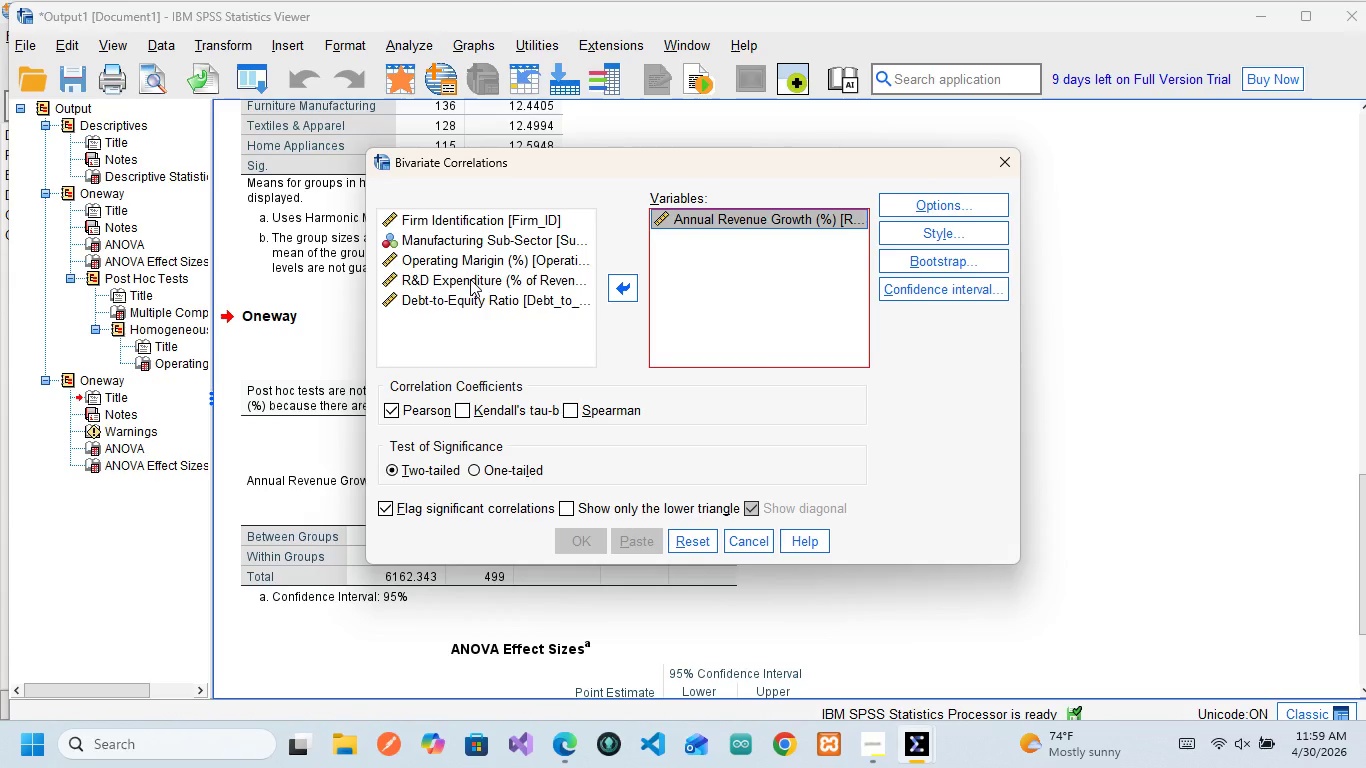 
left_click([469, 280])
 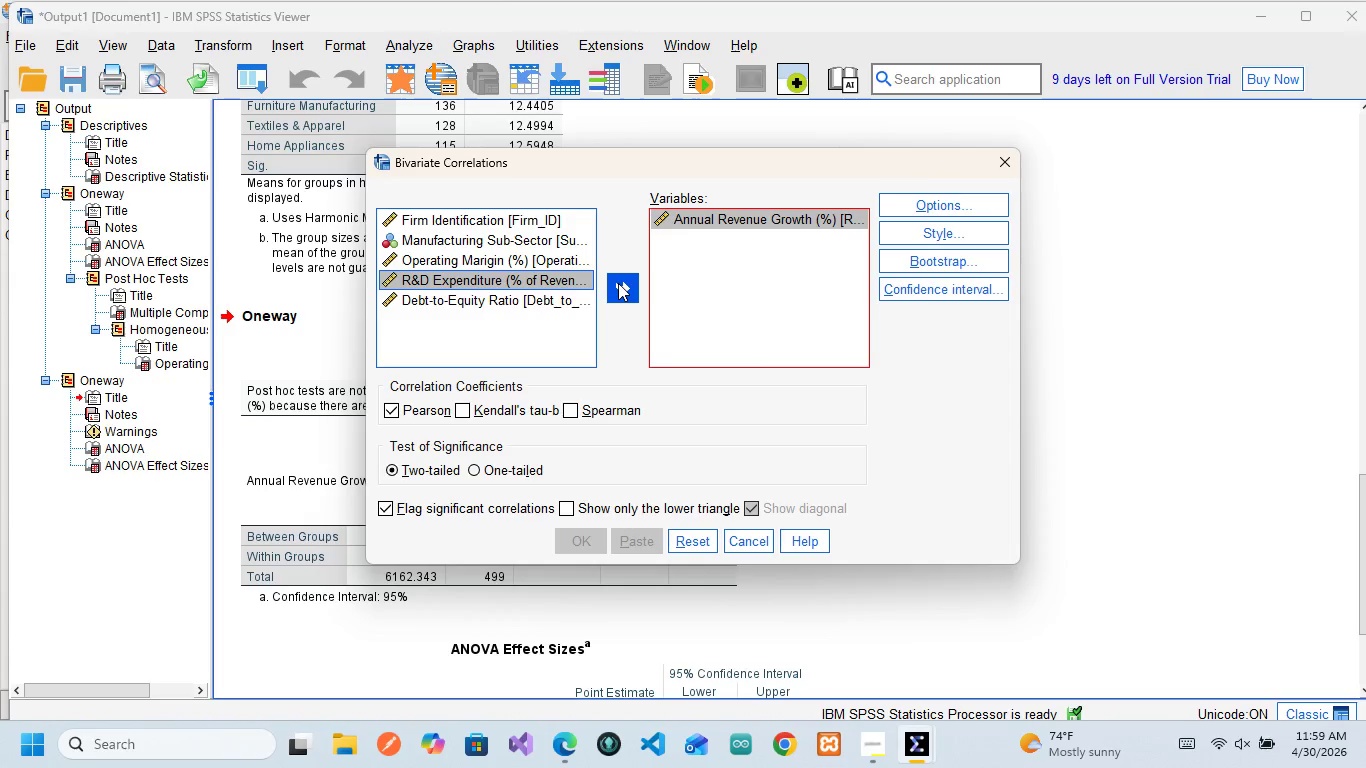 
left_click([619, 285])
 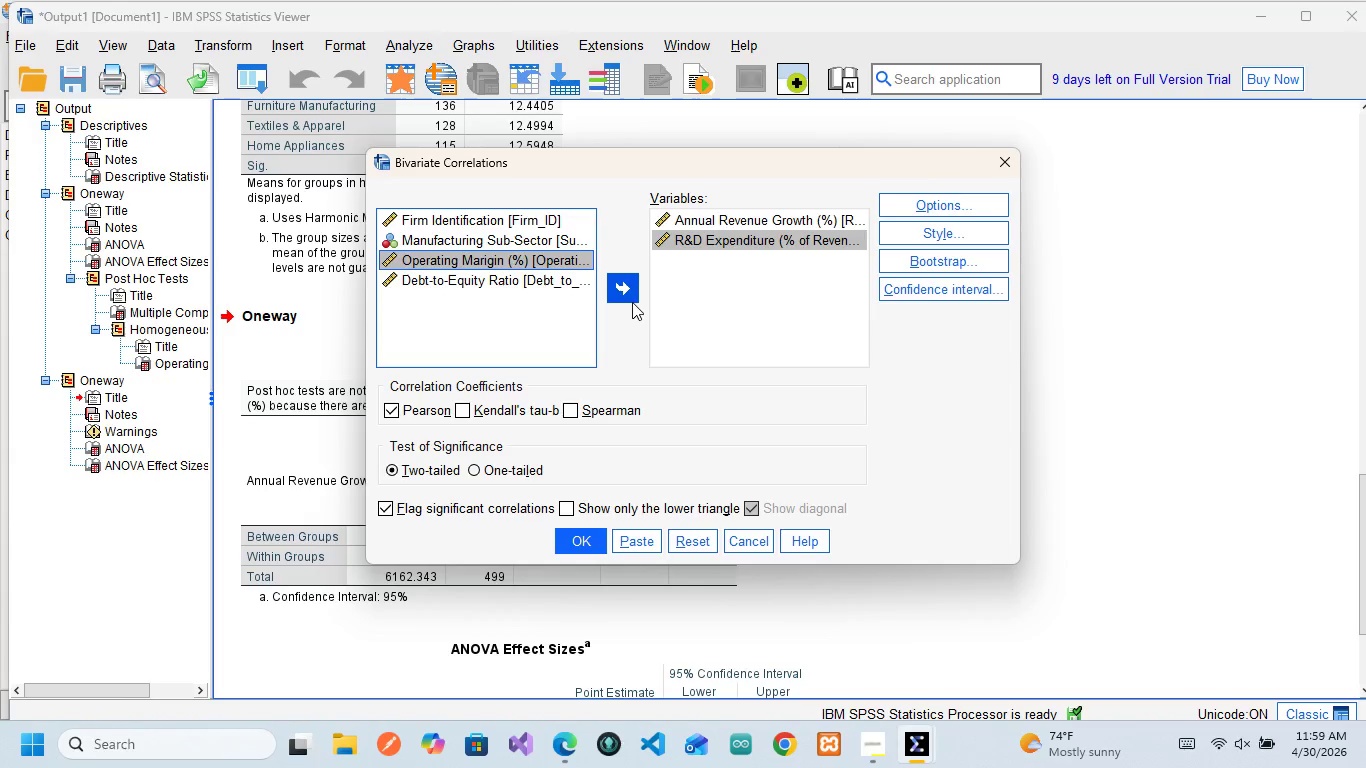 
left_click([614, 288])
 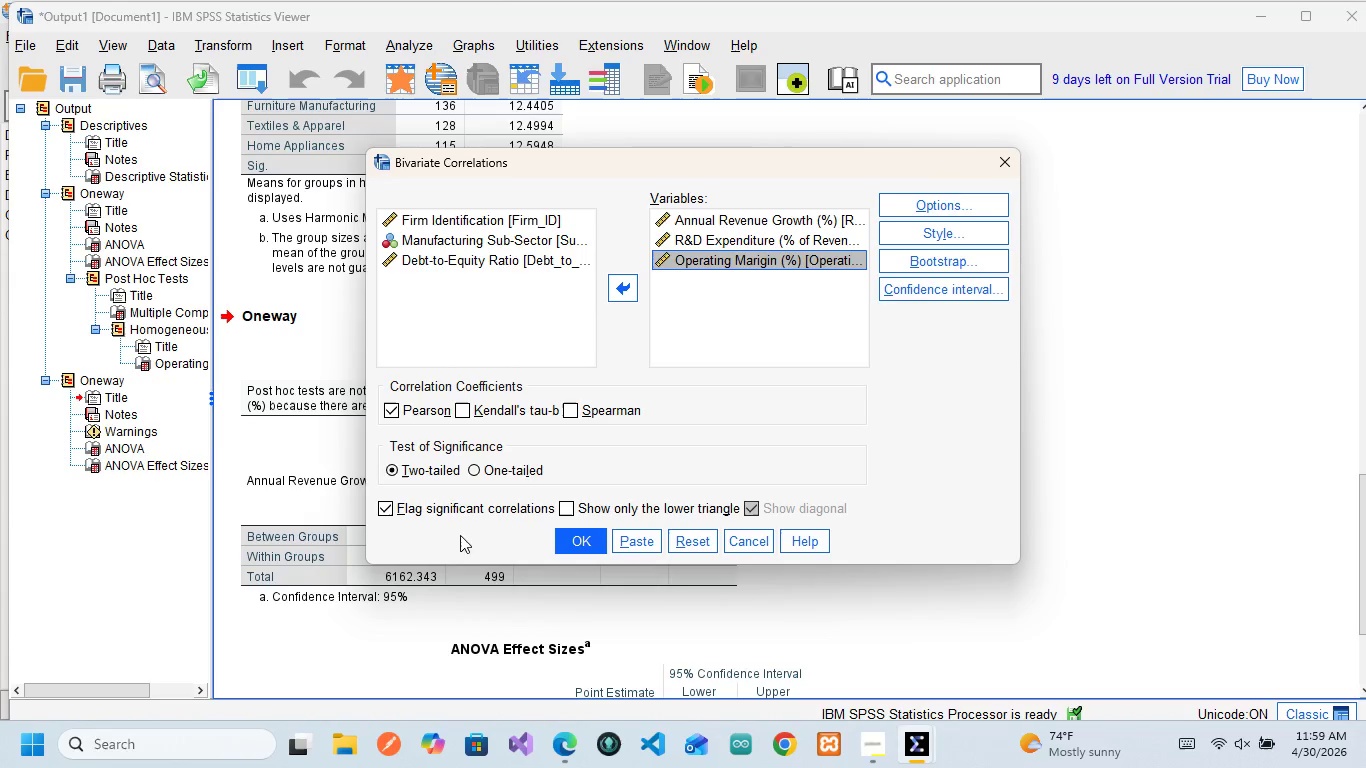 
wait(25.65)
 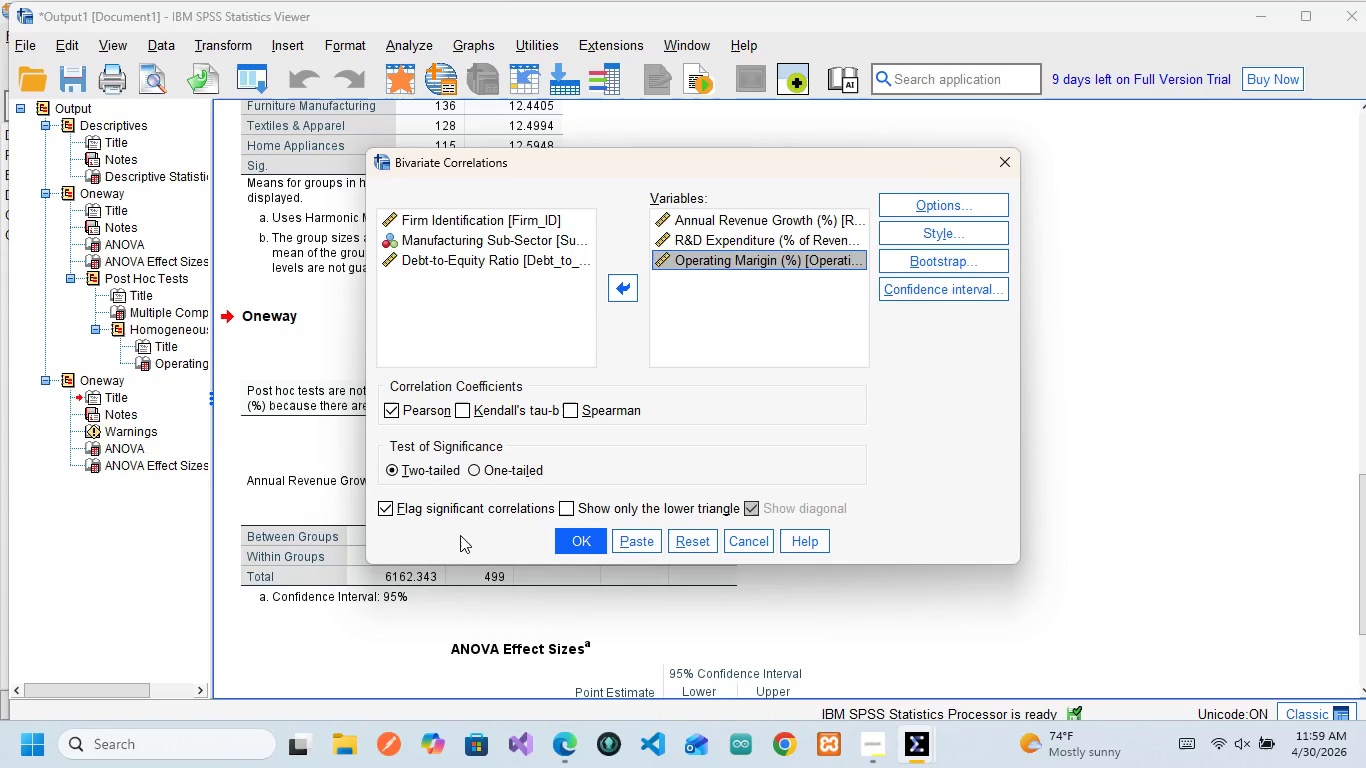 
mouse_move([638, 511])
 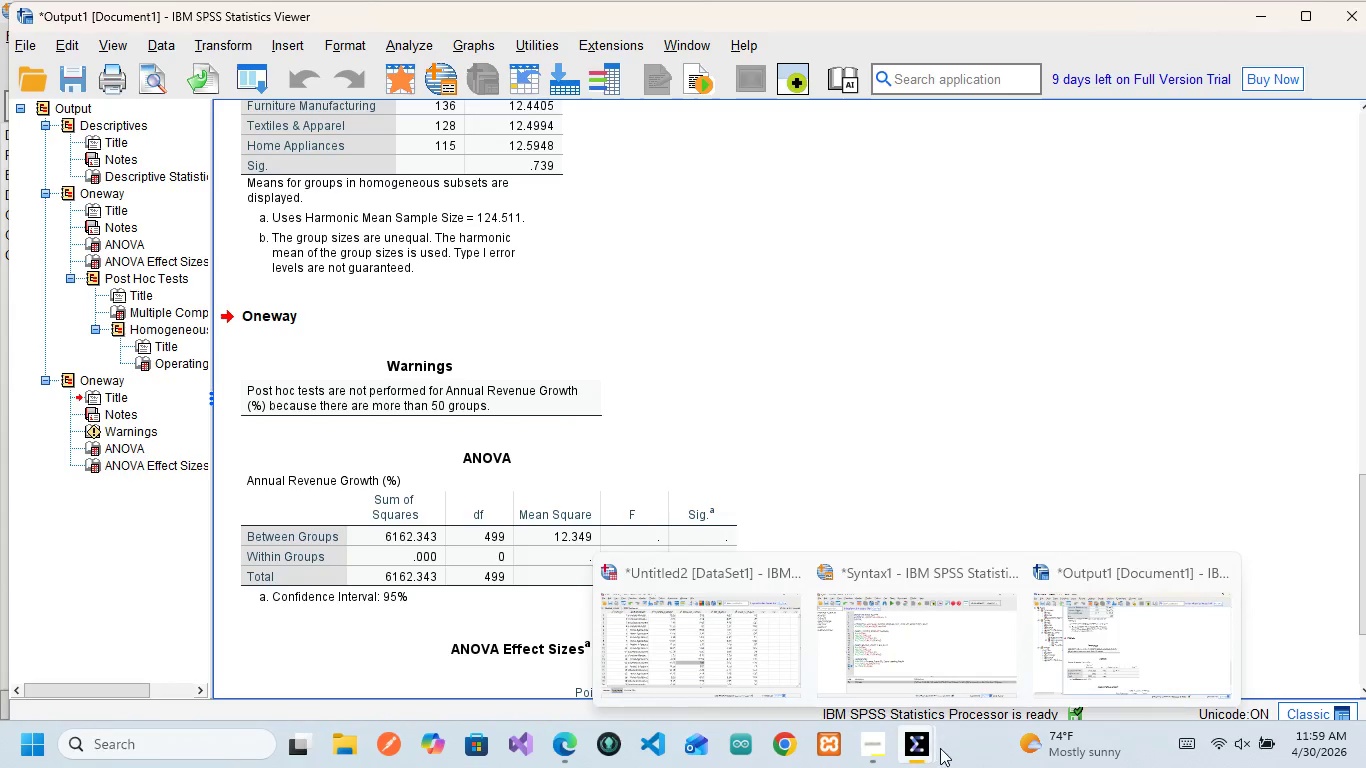 
left_click([919, 633])
 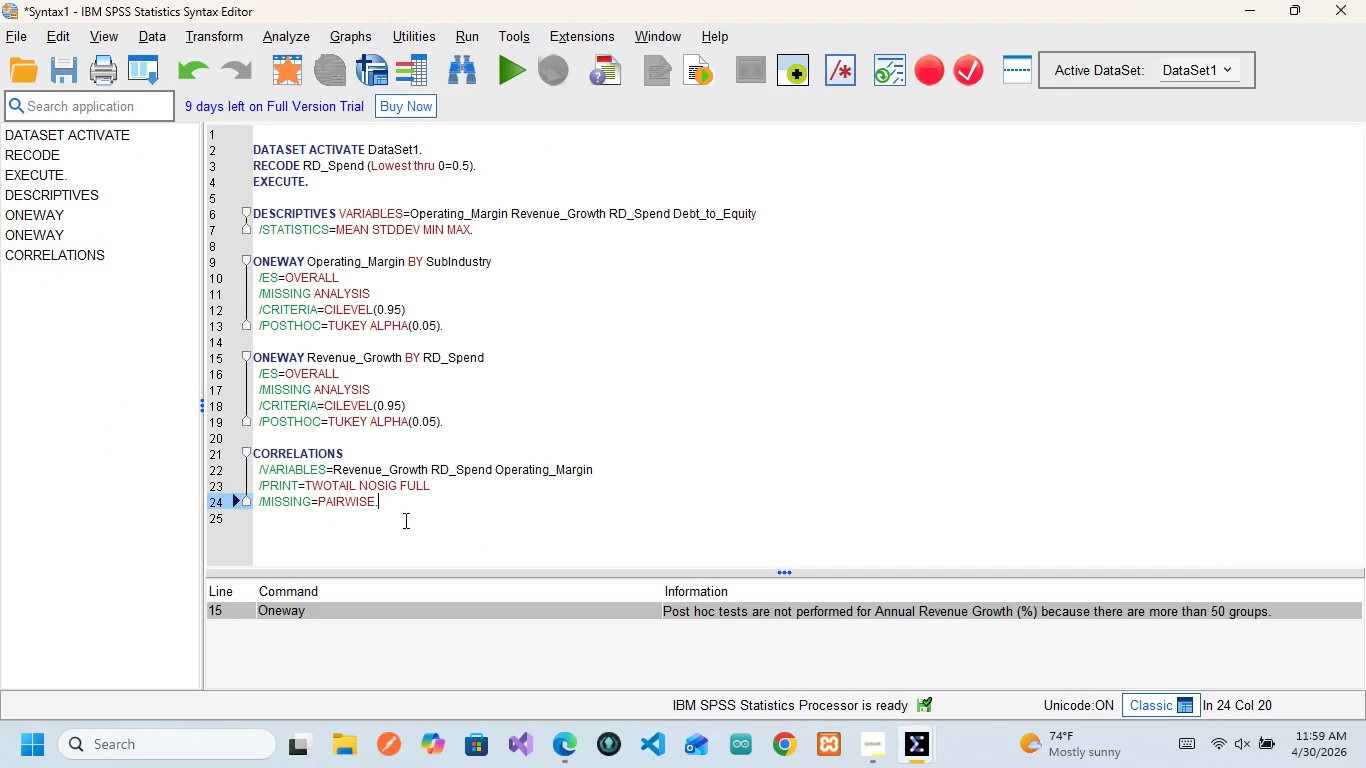 
left_click_drag(start_coordinate=[405, 512], to_coordinate=[310, 434])
 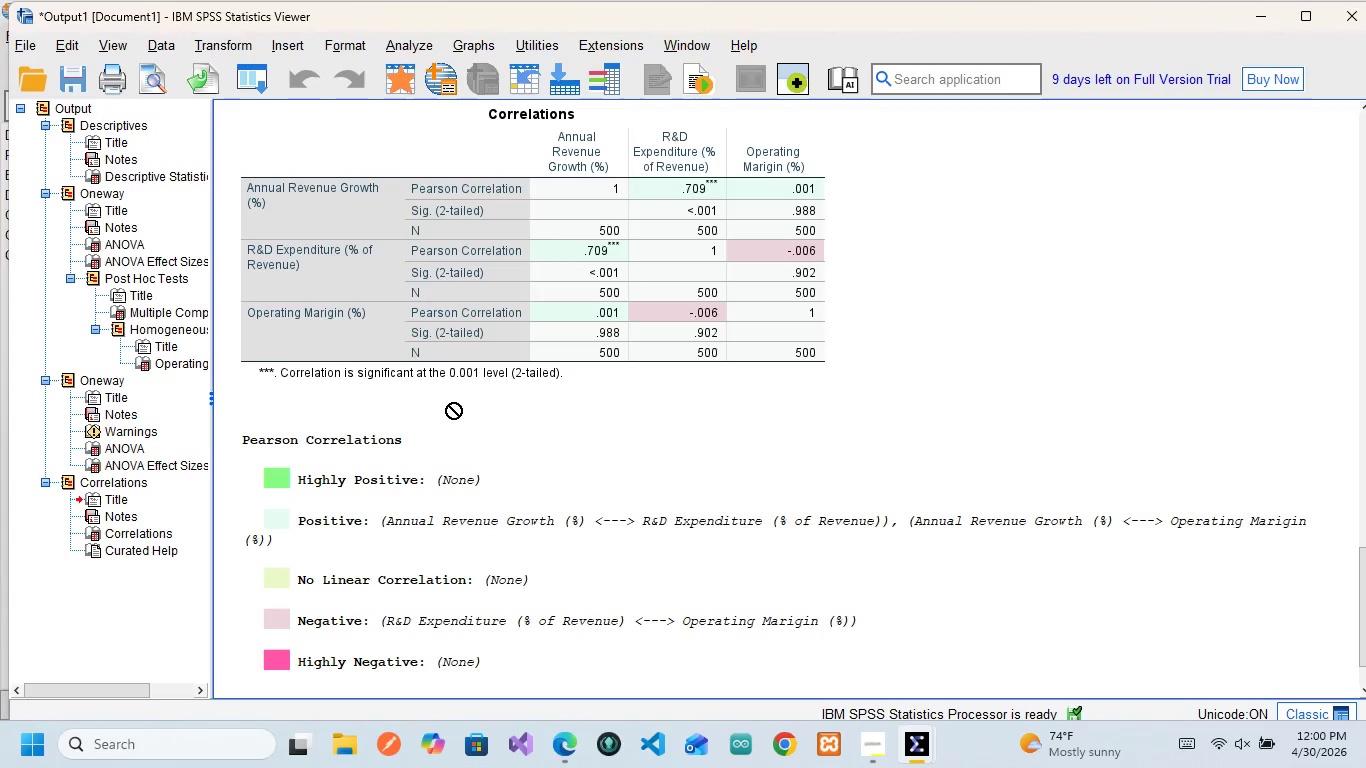 
wait(7.59)
 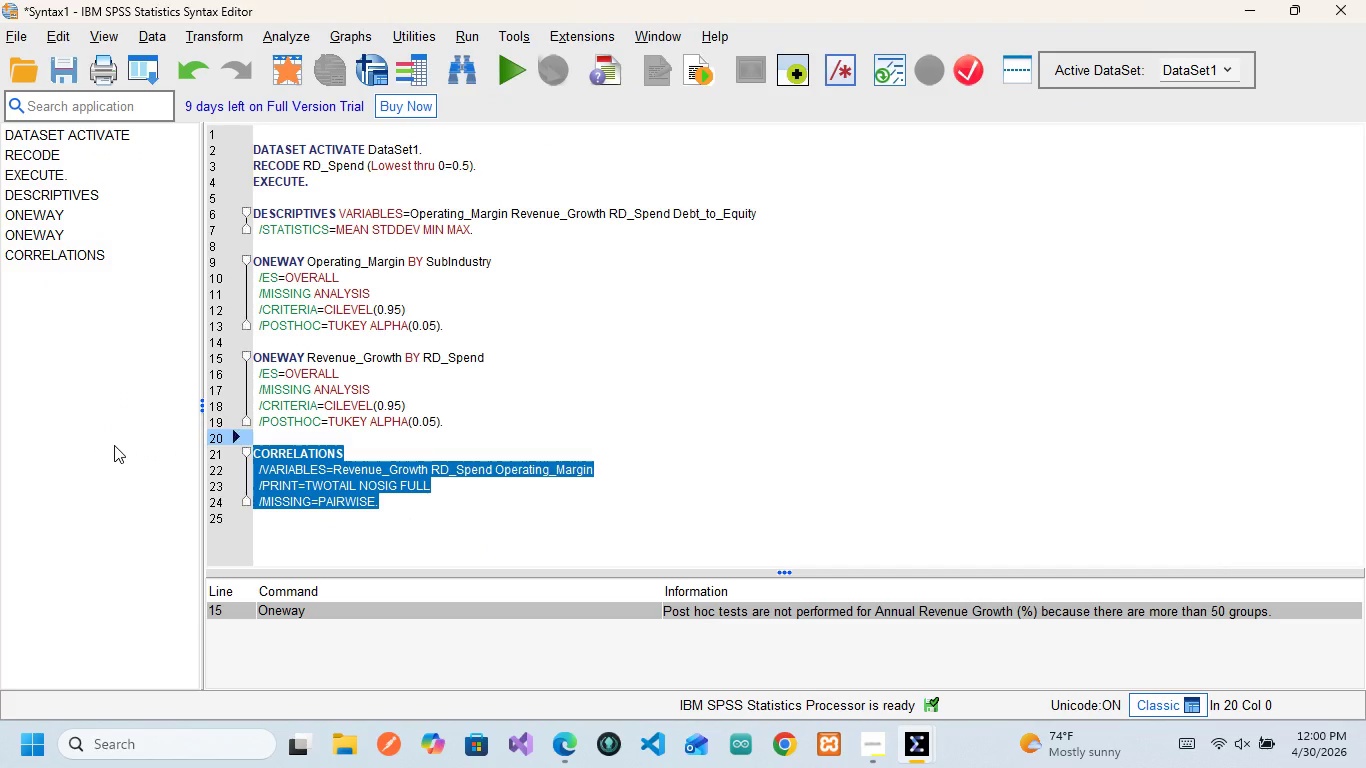 
scroll: coordinate [416, 350], scroll_direction: up, amount: 1.0
 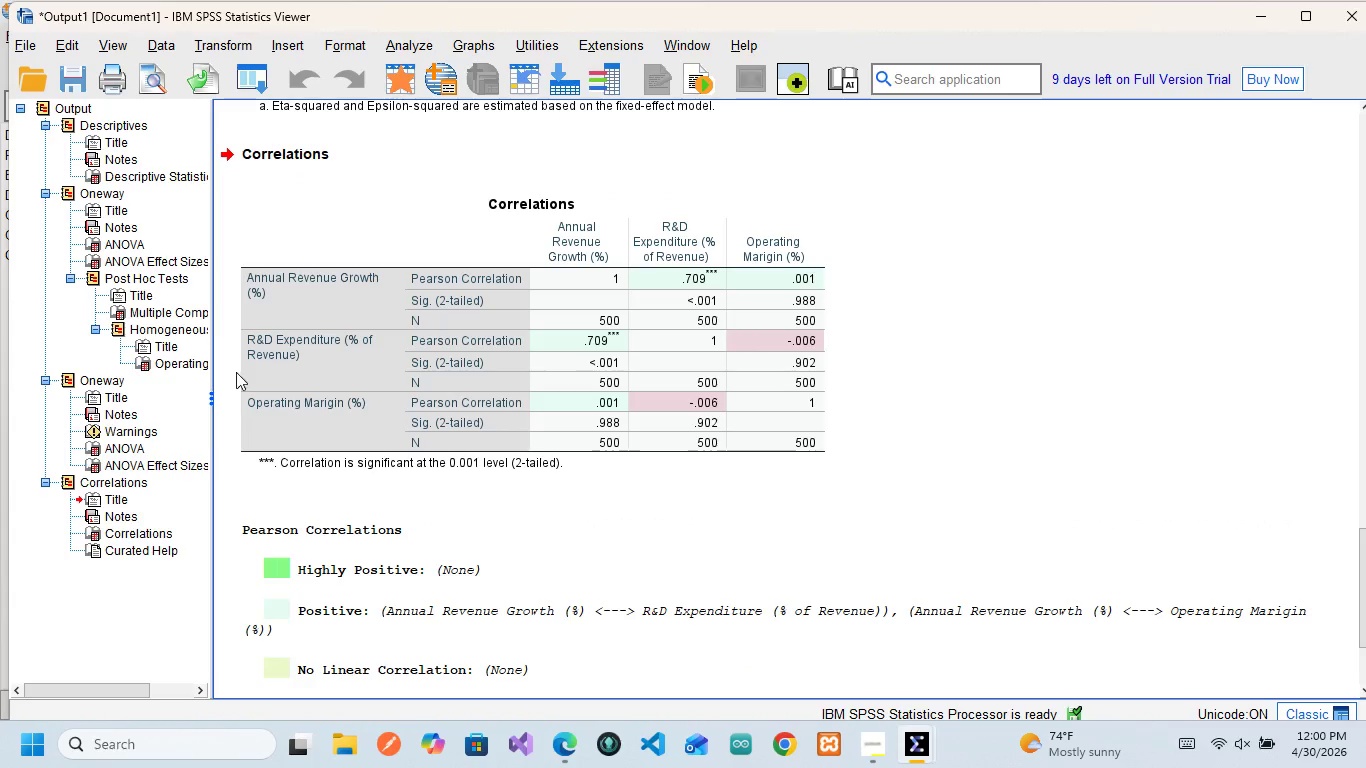 
wait(6.27)
 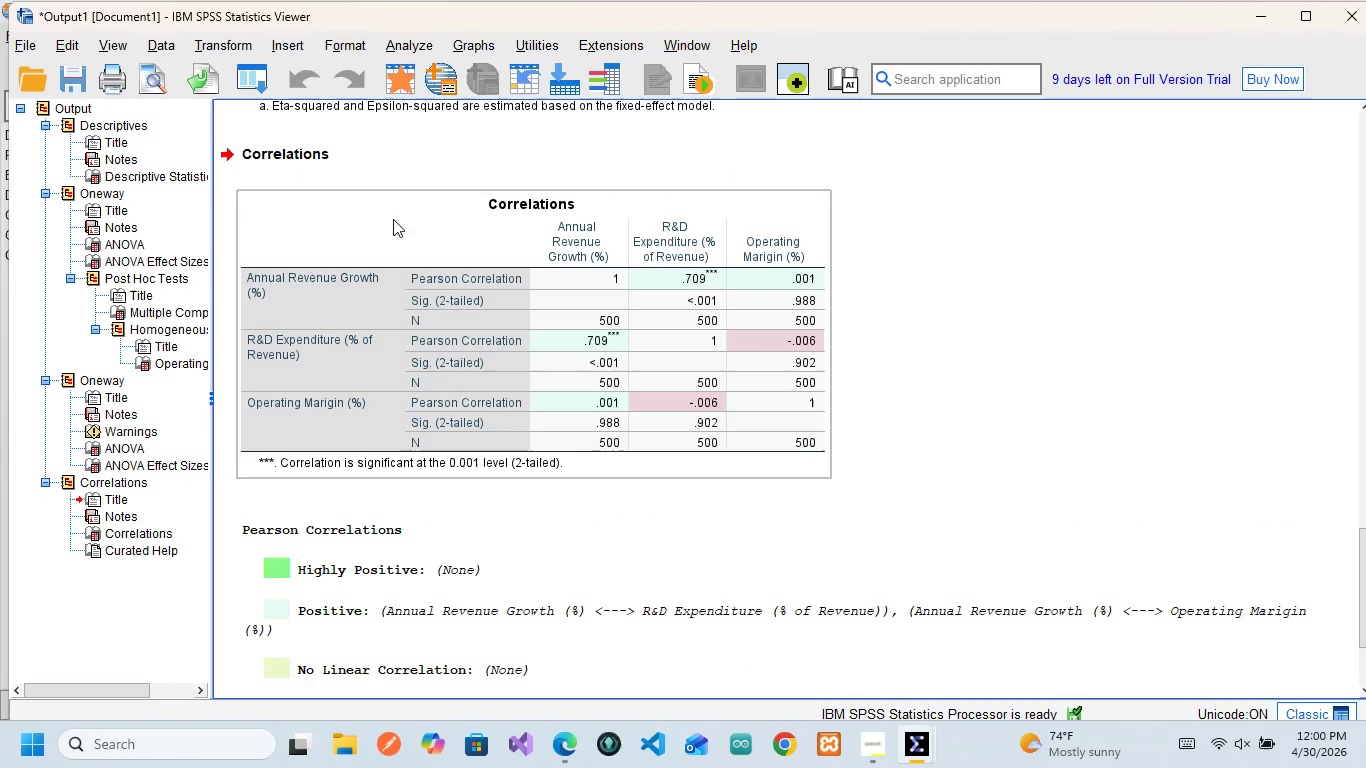 
mouse_move([251, 362])
 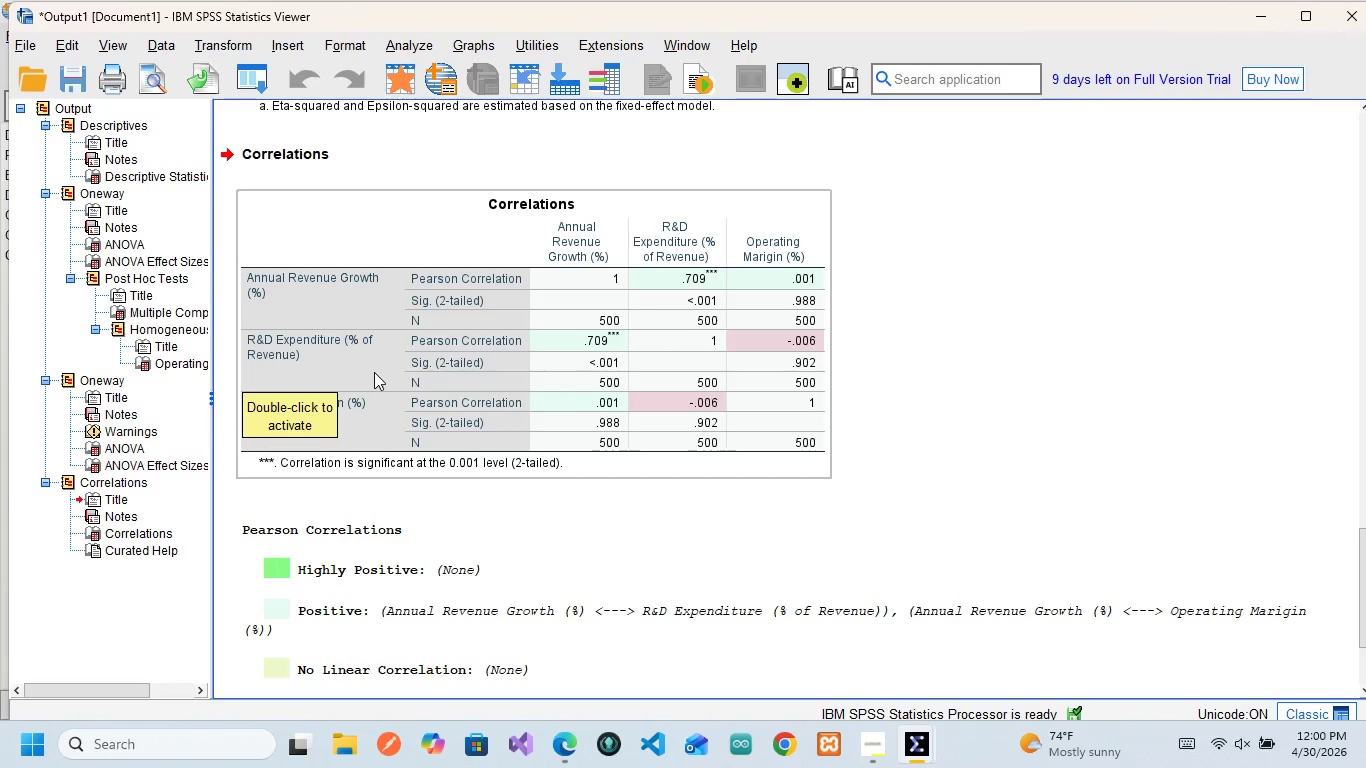 
wait(28.52)
 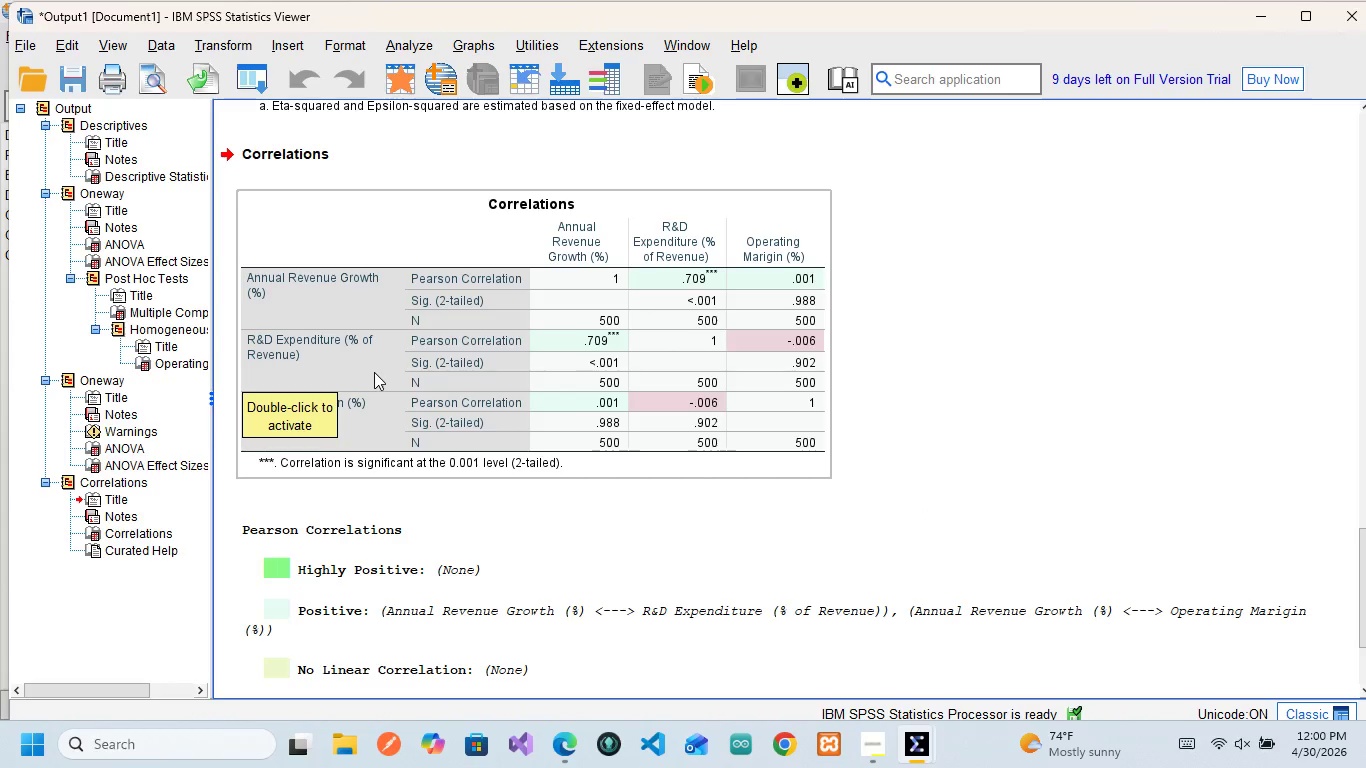 
scroll: coordinate [746, 453], scroll_direction: up, amount: 1.0
 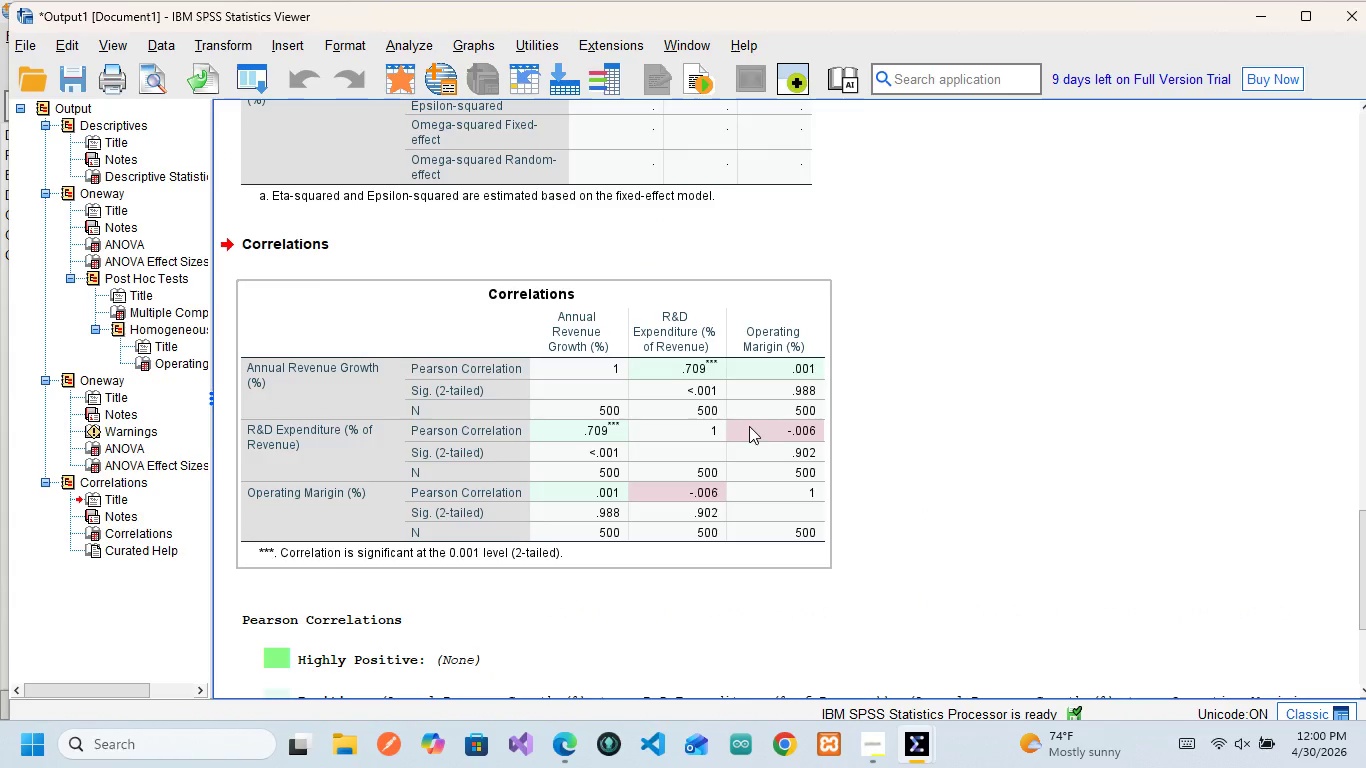 
scroll: coordinate [749, 426], scroll_direction: down, amount: 1.0
 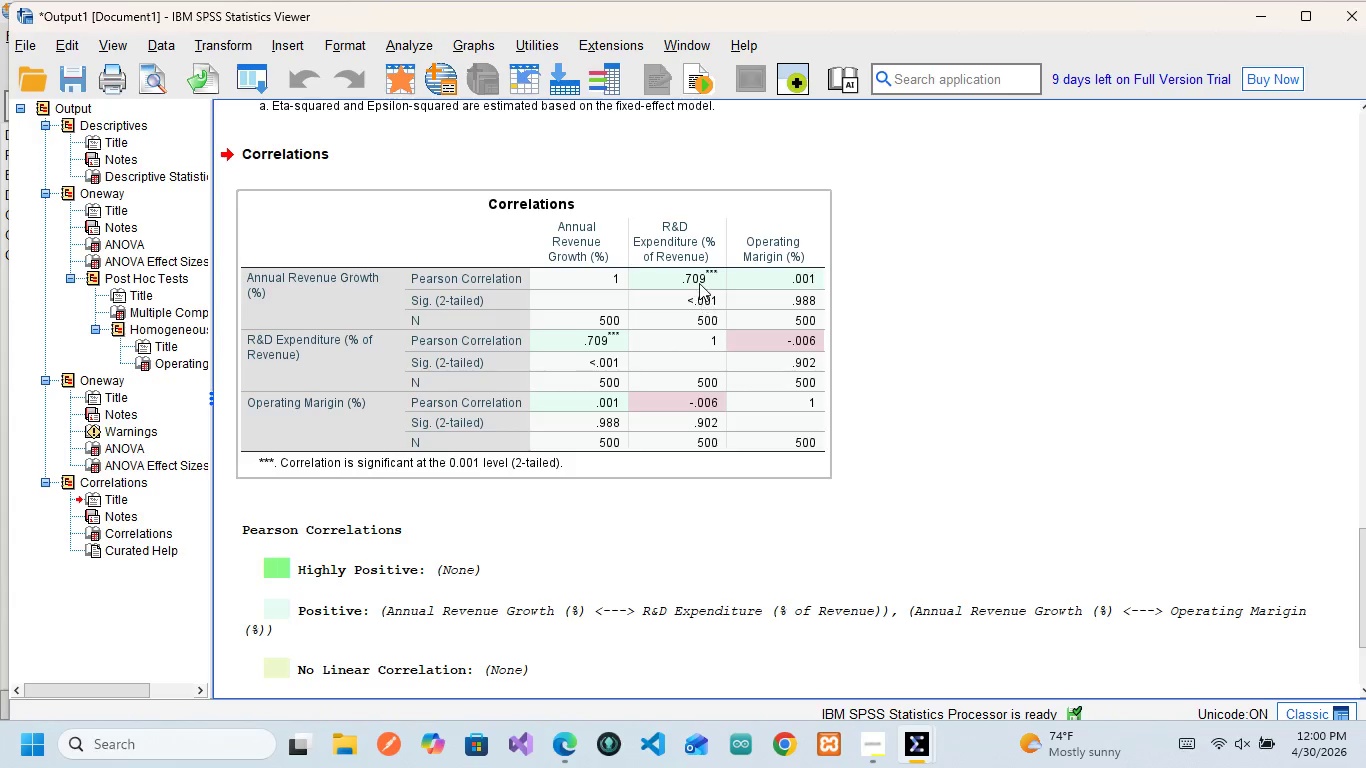 
left_click([699, 283])
 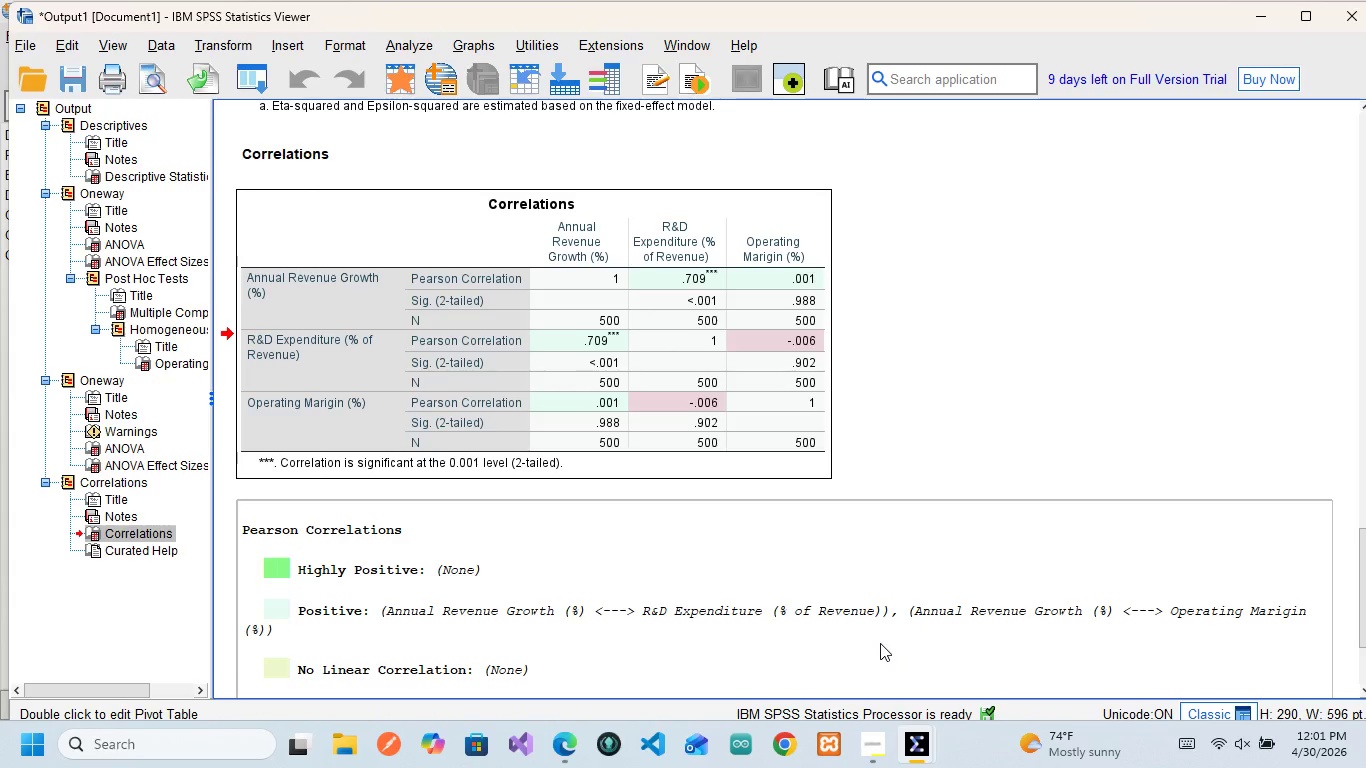 
wait(16.16)
 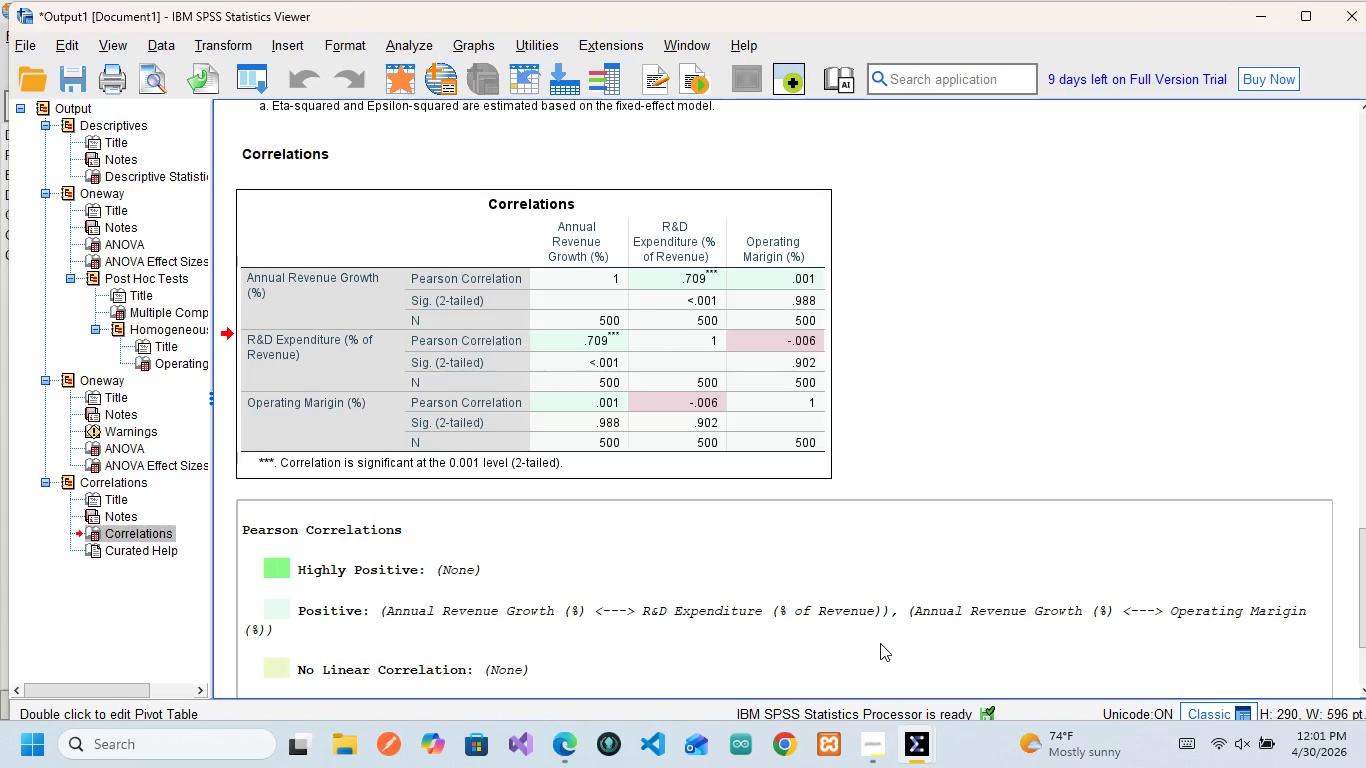 
scroll: coordinate [605, 585], scroll_direction: down, amount: 2.0
 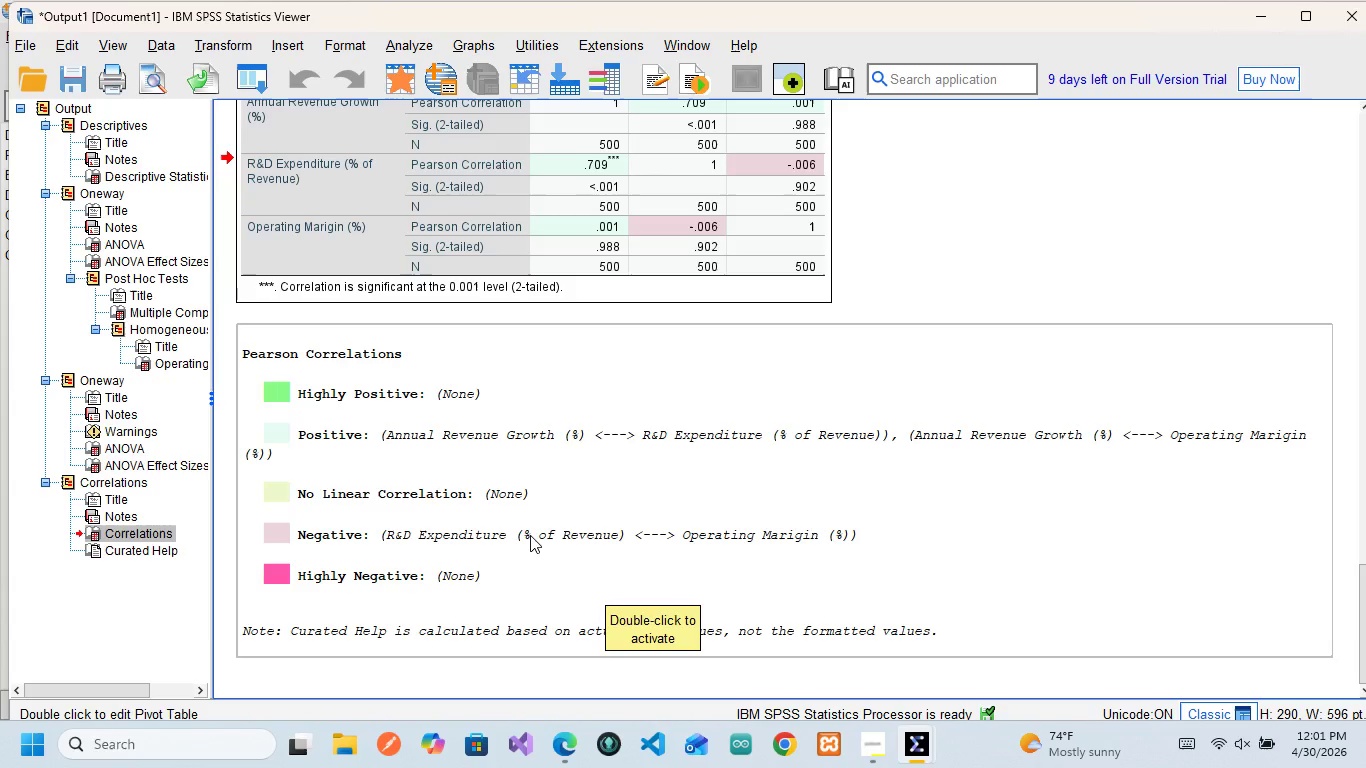 
wait(9.52)
 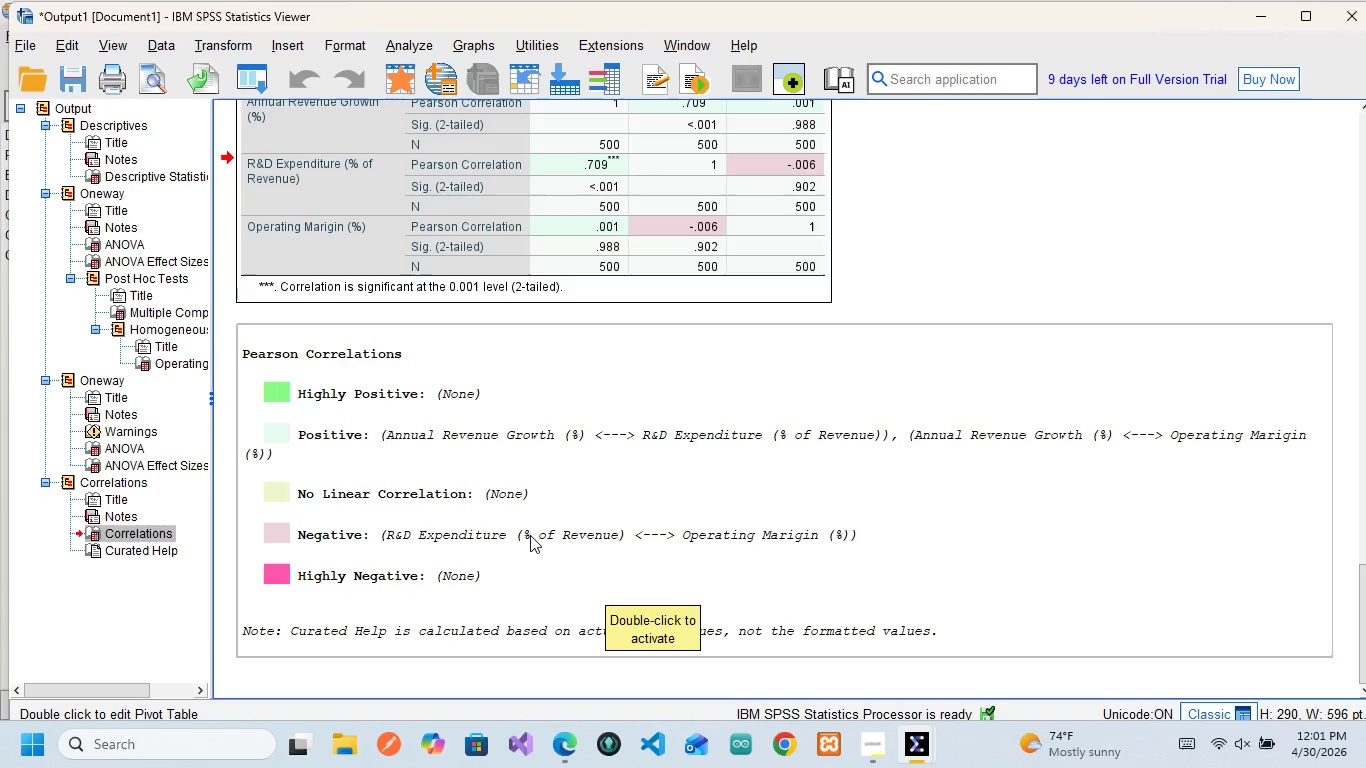 
scroll: coordinate [533, 477], scroll_direction: down, amount: 3.0
 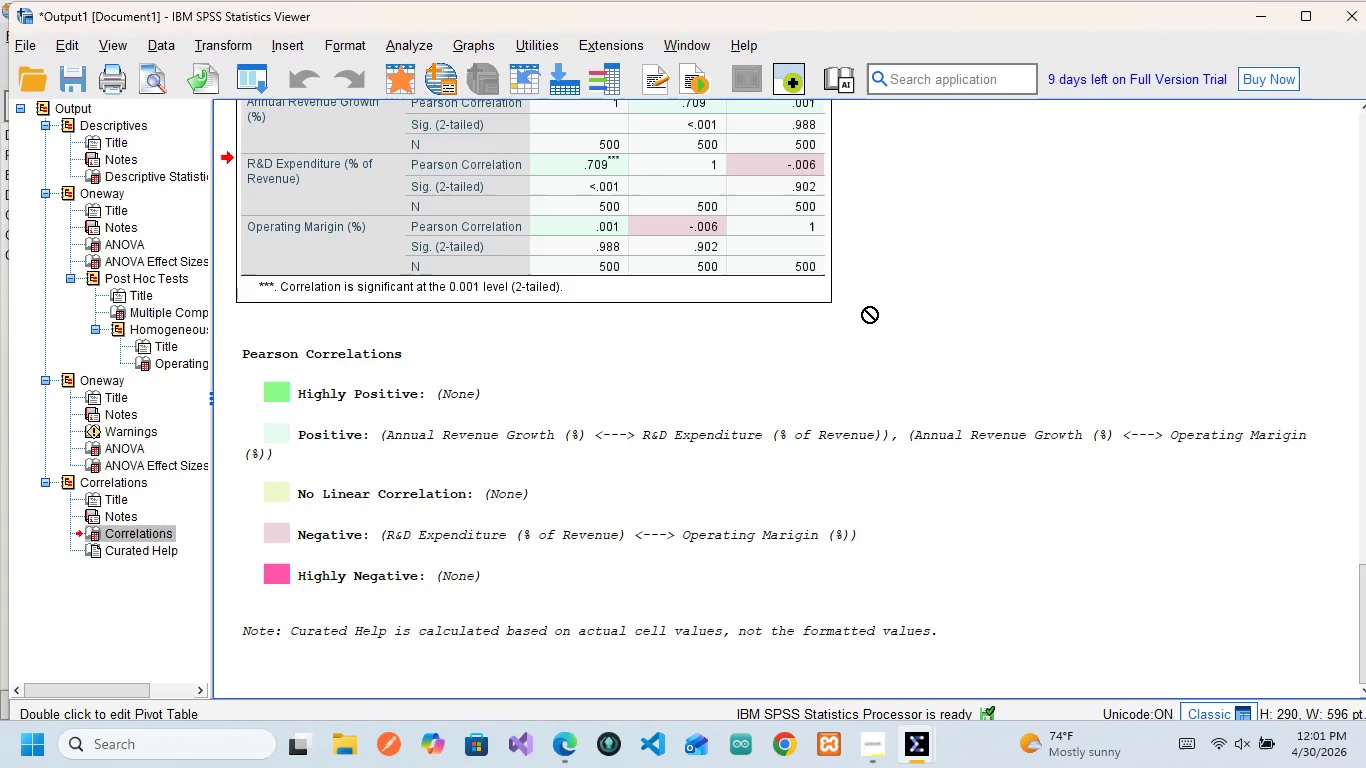 
wait(11.46)
 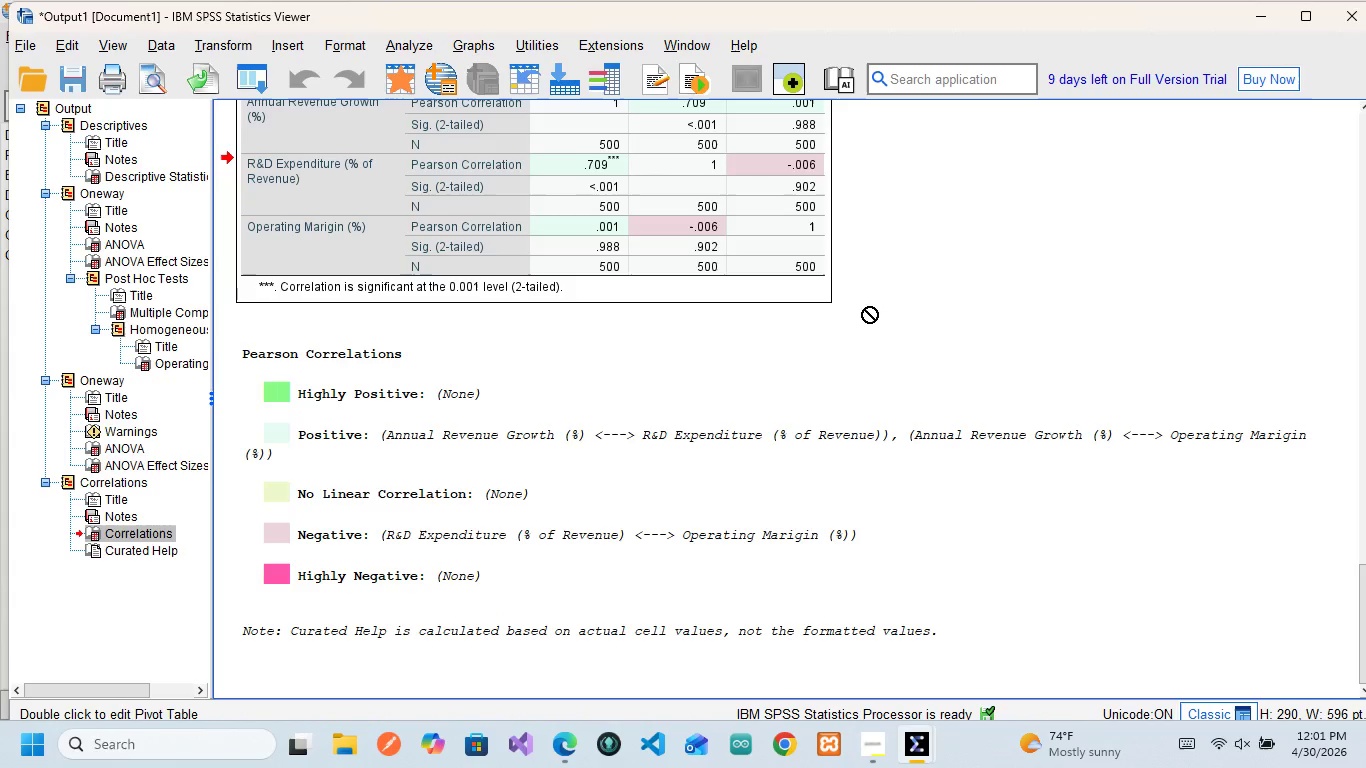 
mouse_move([384, 88])
 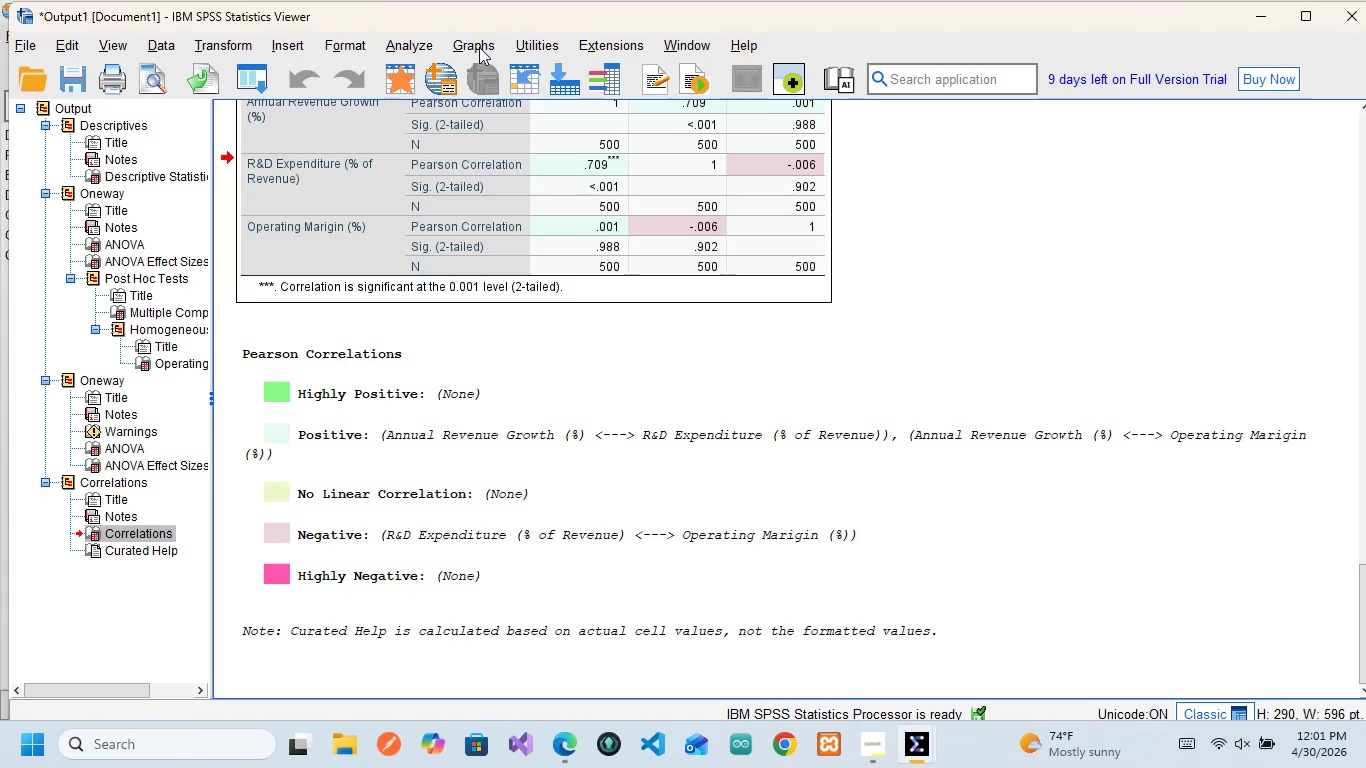 
left_click([479, 47])
 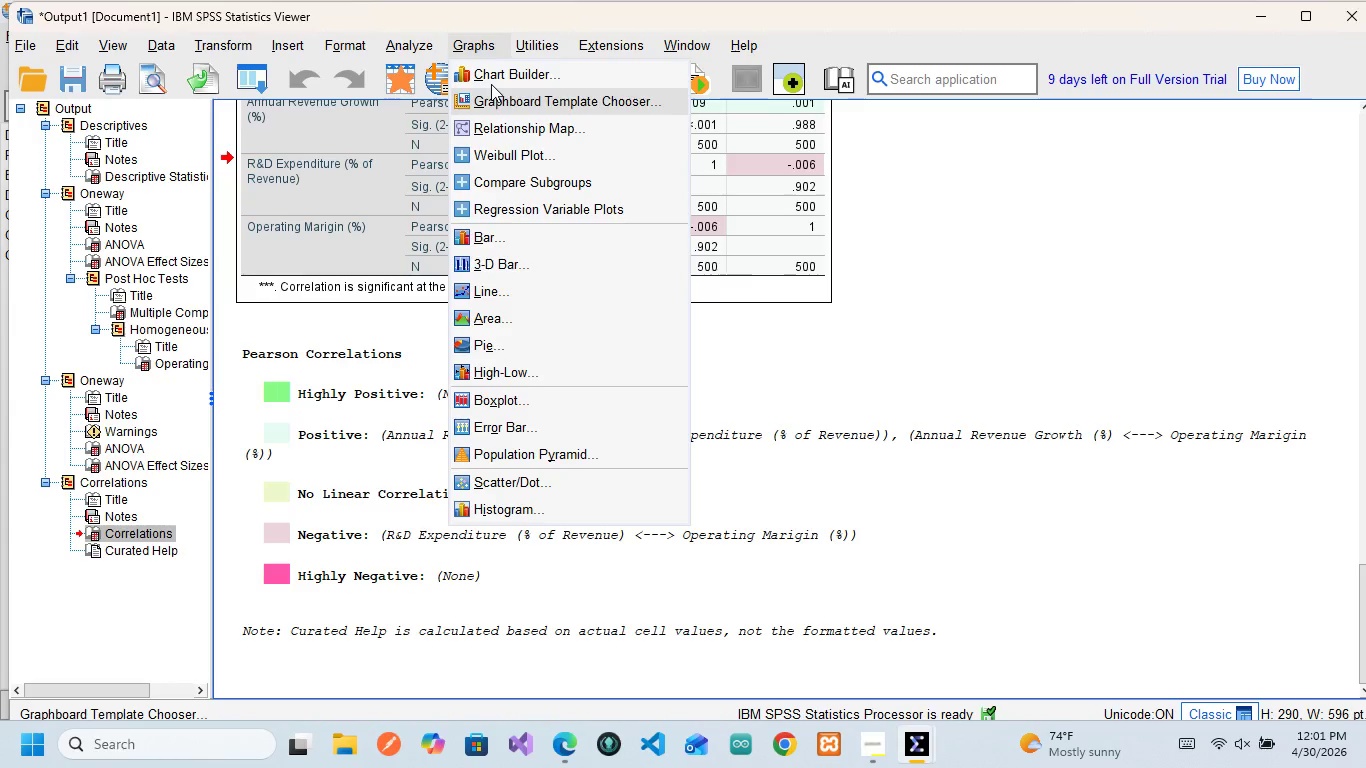 
left_click([491, 84])
 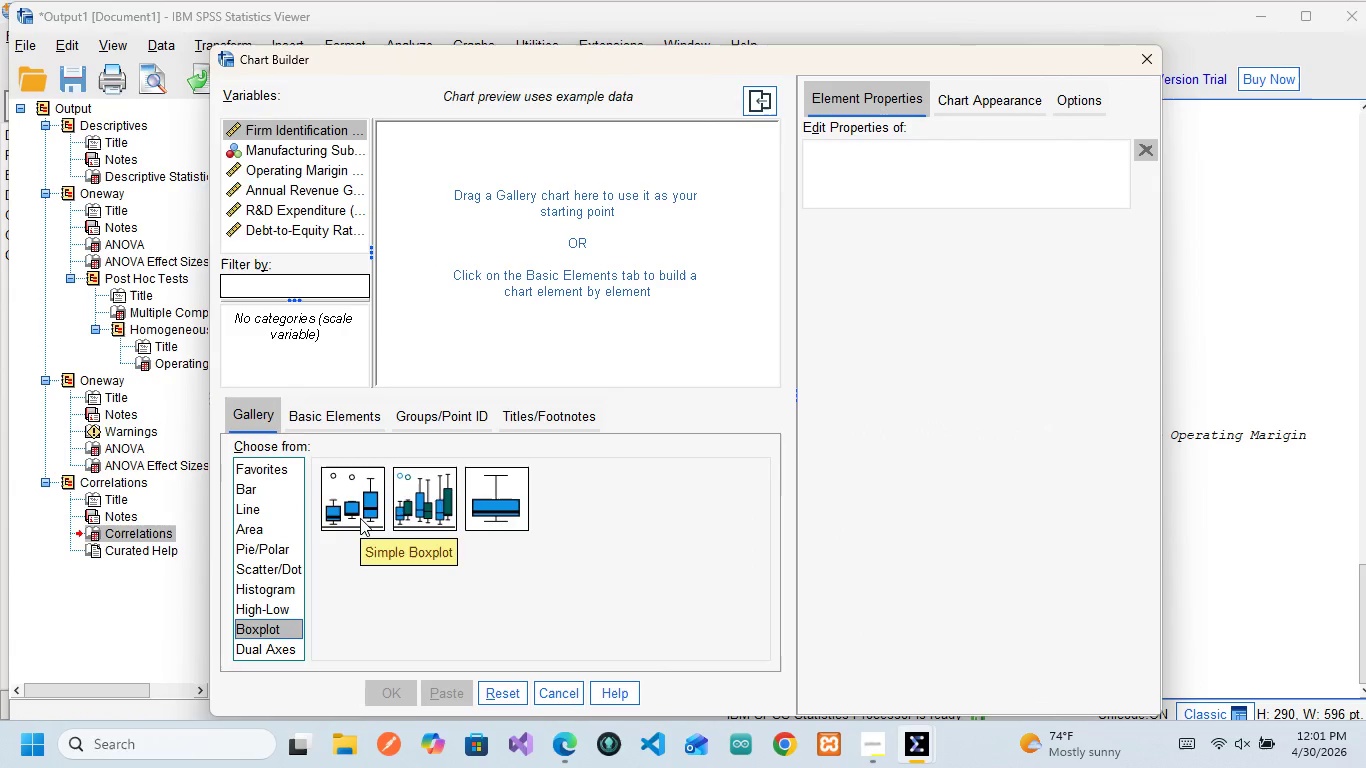 
wait(7.86)
 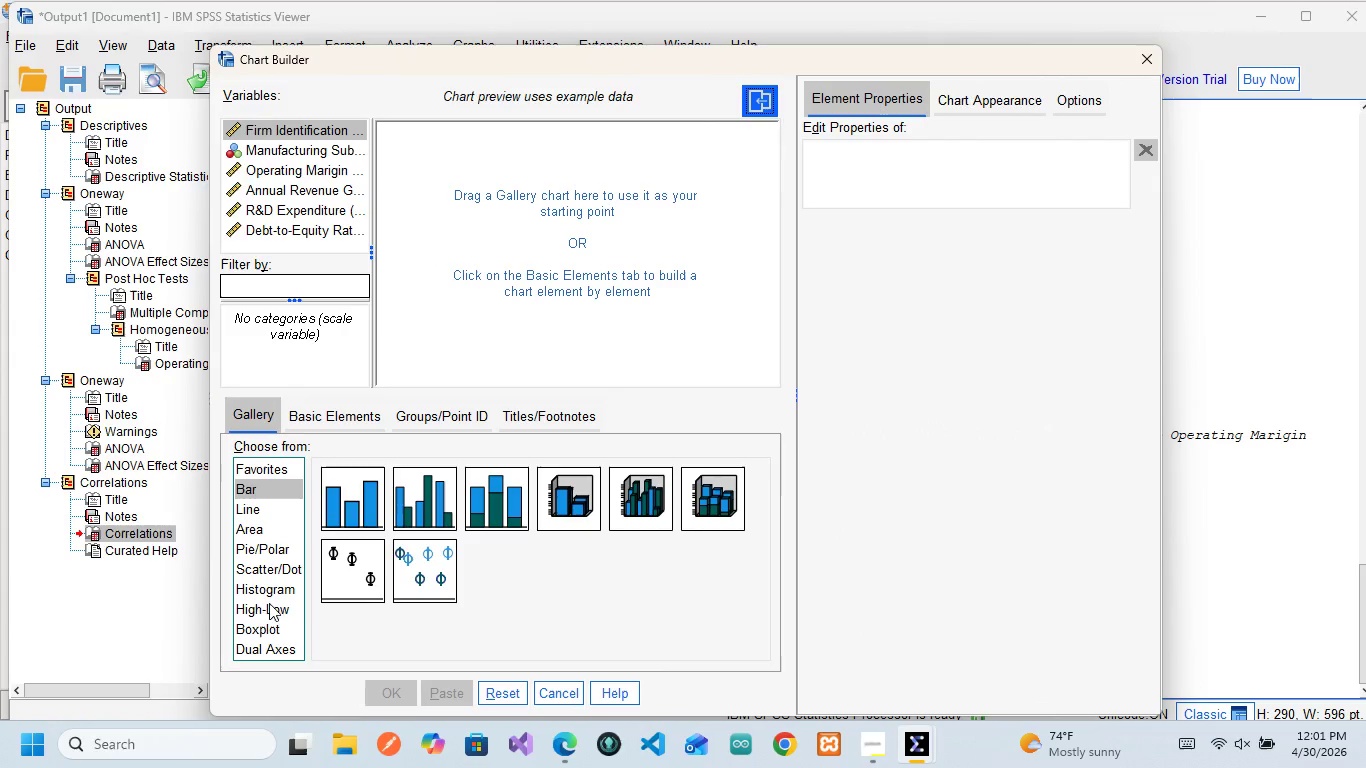 
left_click([360, 518])
 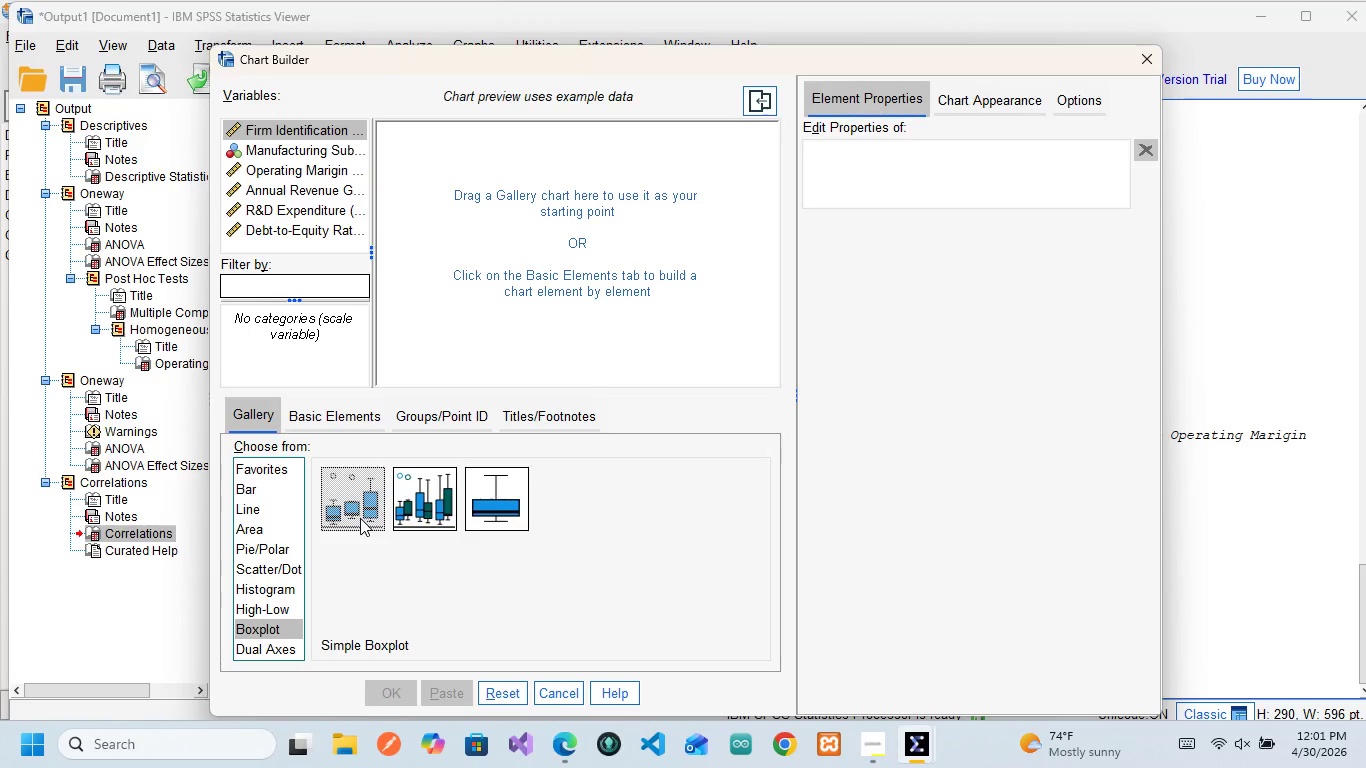 
left_click_drag(start_coordinate=[360, 518], to_coordinate=[532, 253])
 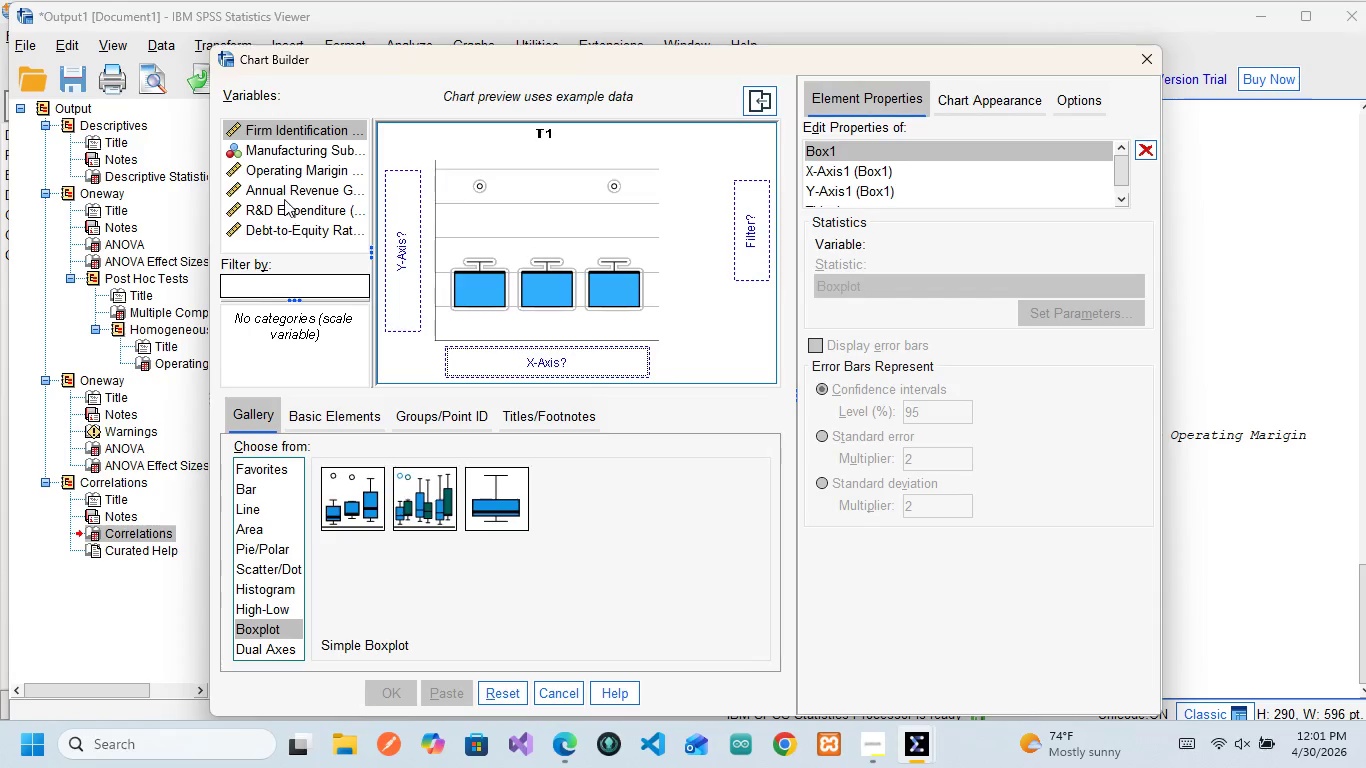 
left_click([290, 169])
 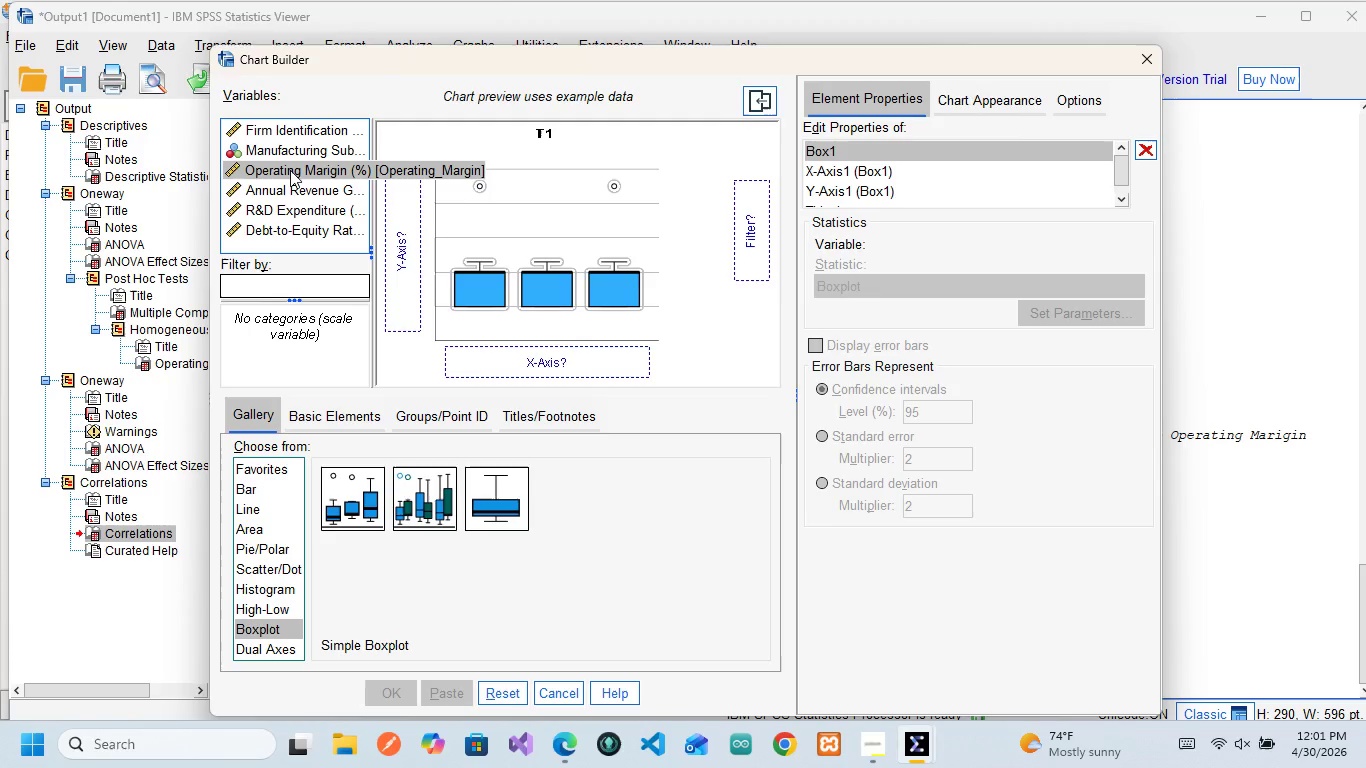 
left_click_drag(start_coordinate=[290, 170], to_coordinate=[569, 383])
 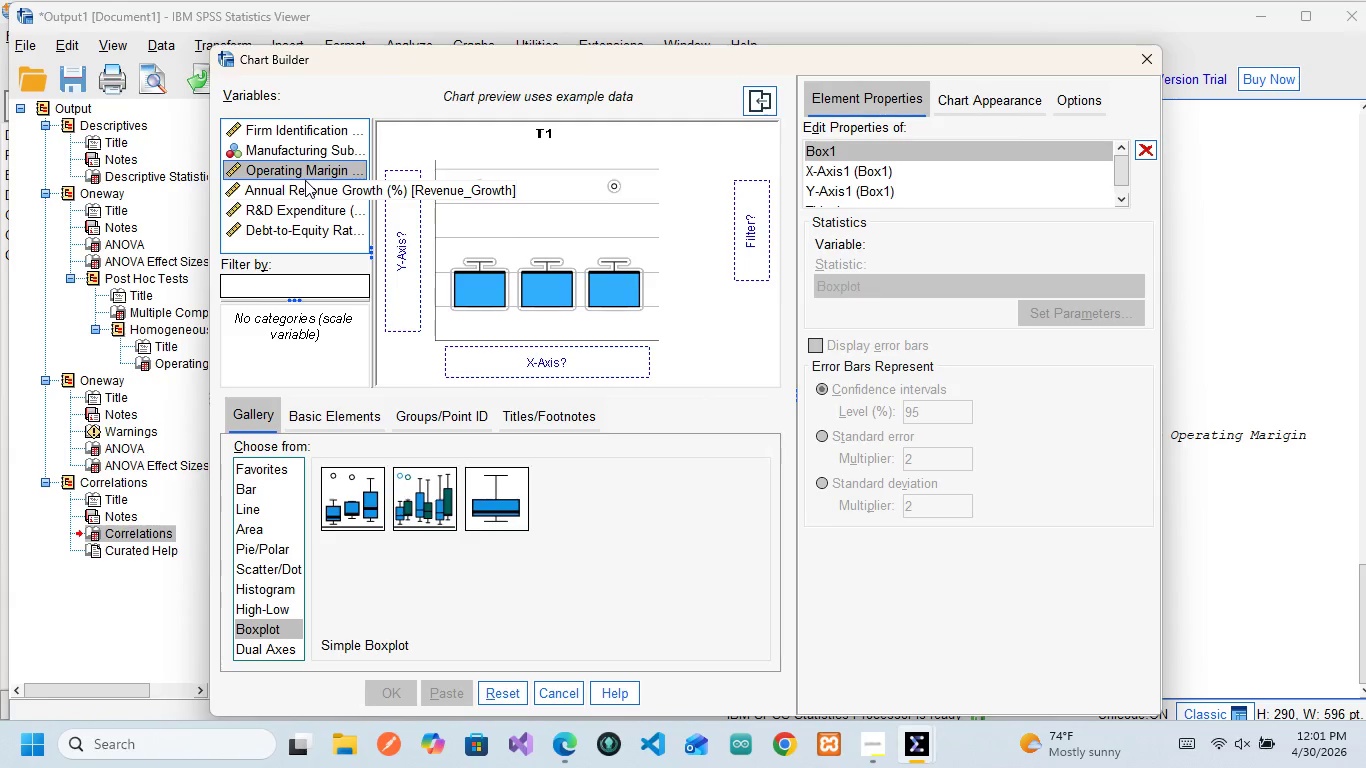 
left_click_drag(start_coordinate=[363, 244], to_coordinate=[429, 306])
 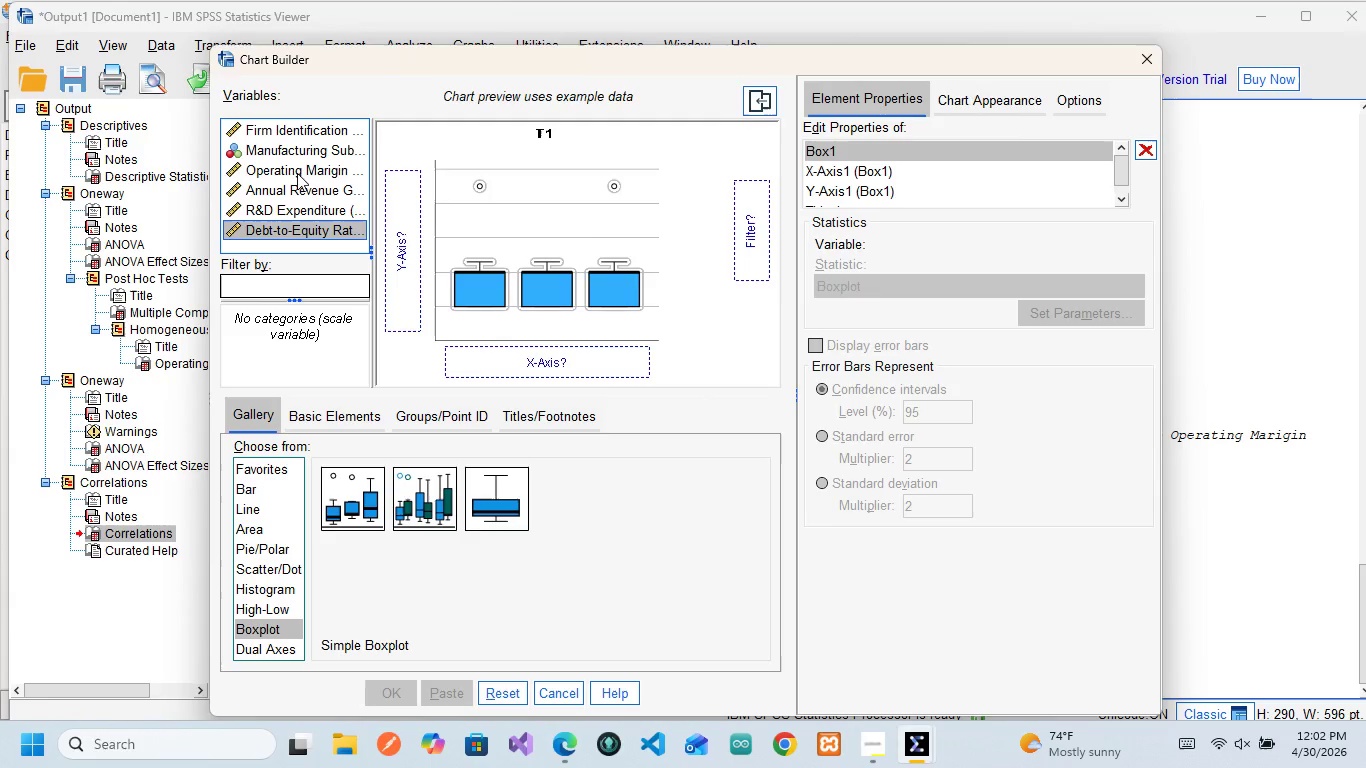 
left_click([297, 173])
 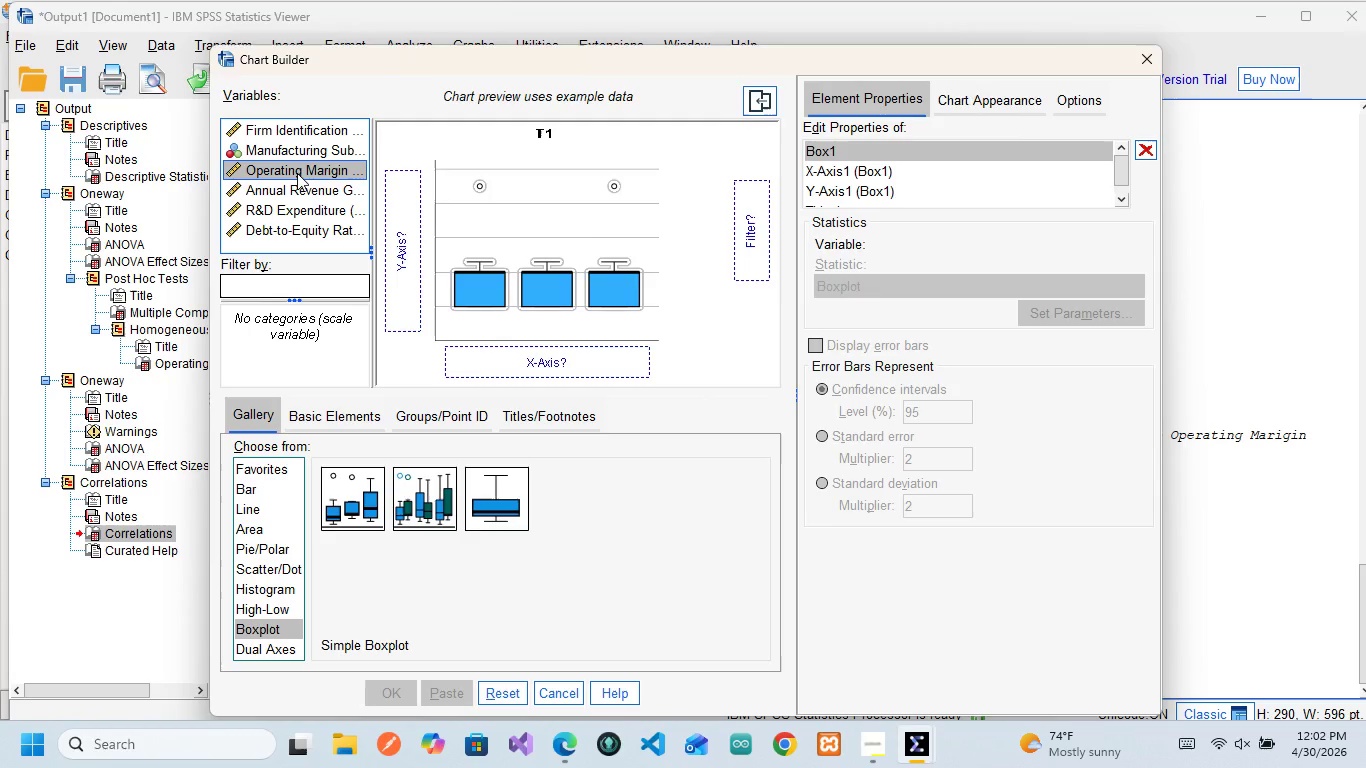 
left_click_drag(start_coordinate=[297, 173], to_coordinate=[512, 360])
 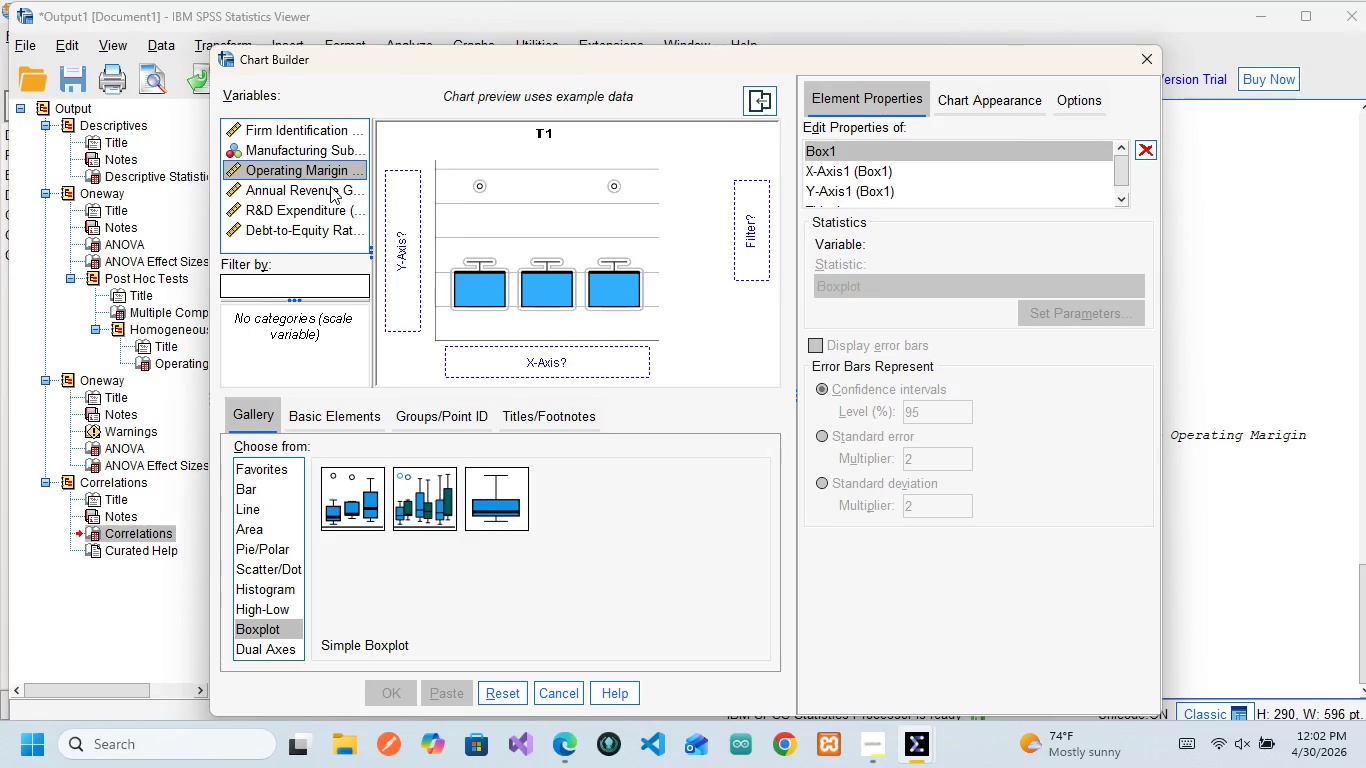 
left_click_drag(start_coordinate=[331, 165], to_coordinate=[553, 349])
 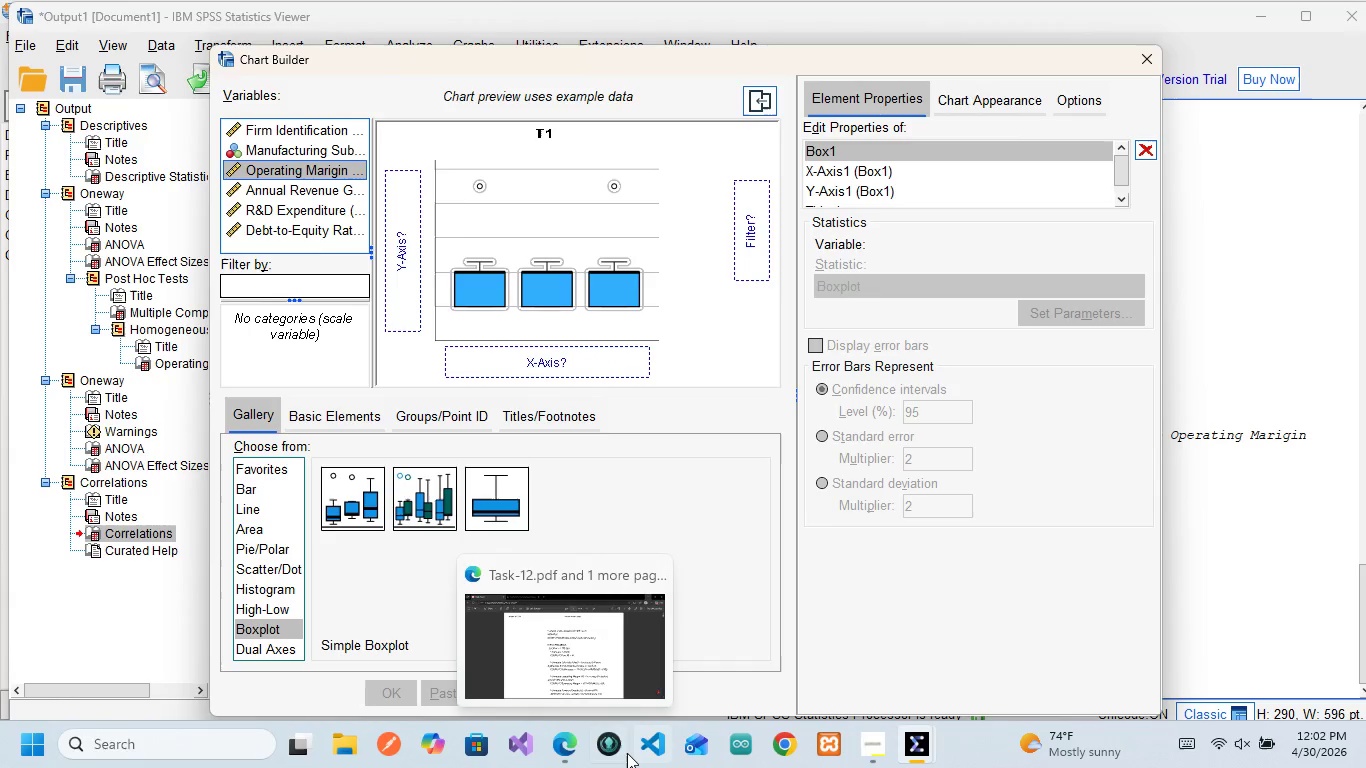 
mouse_move([907, 749])
 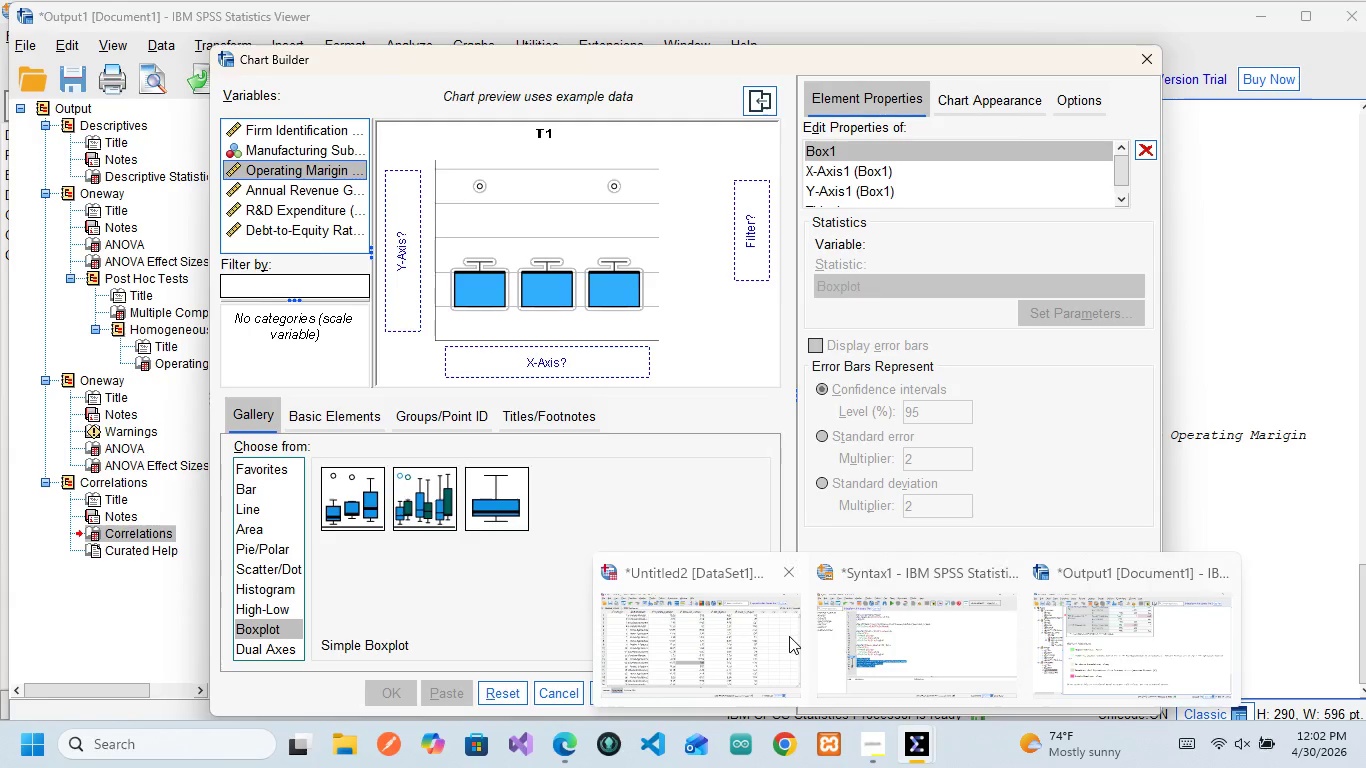 
left_click([774, 636])
 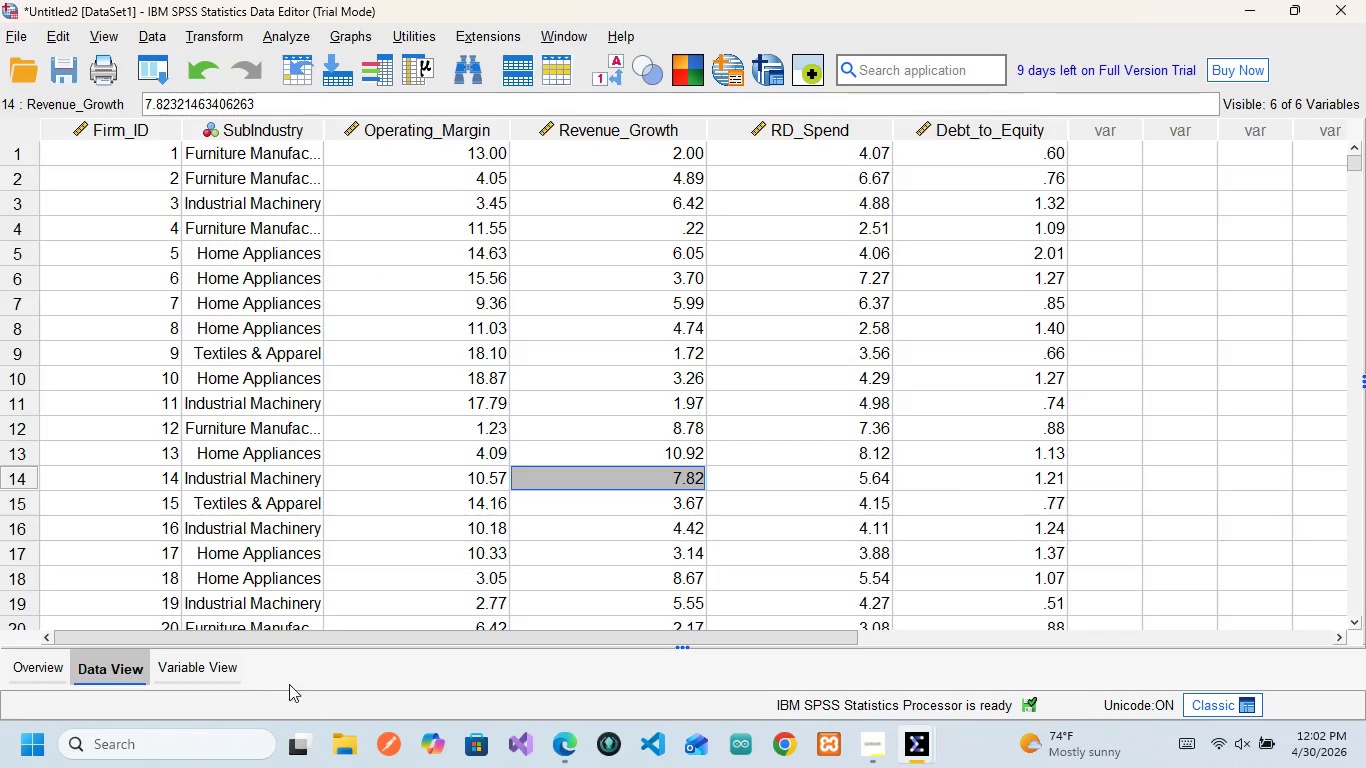 
left_click([239, 675])
 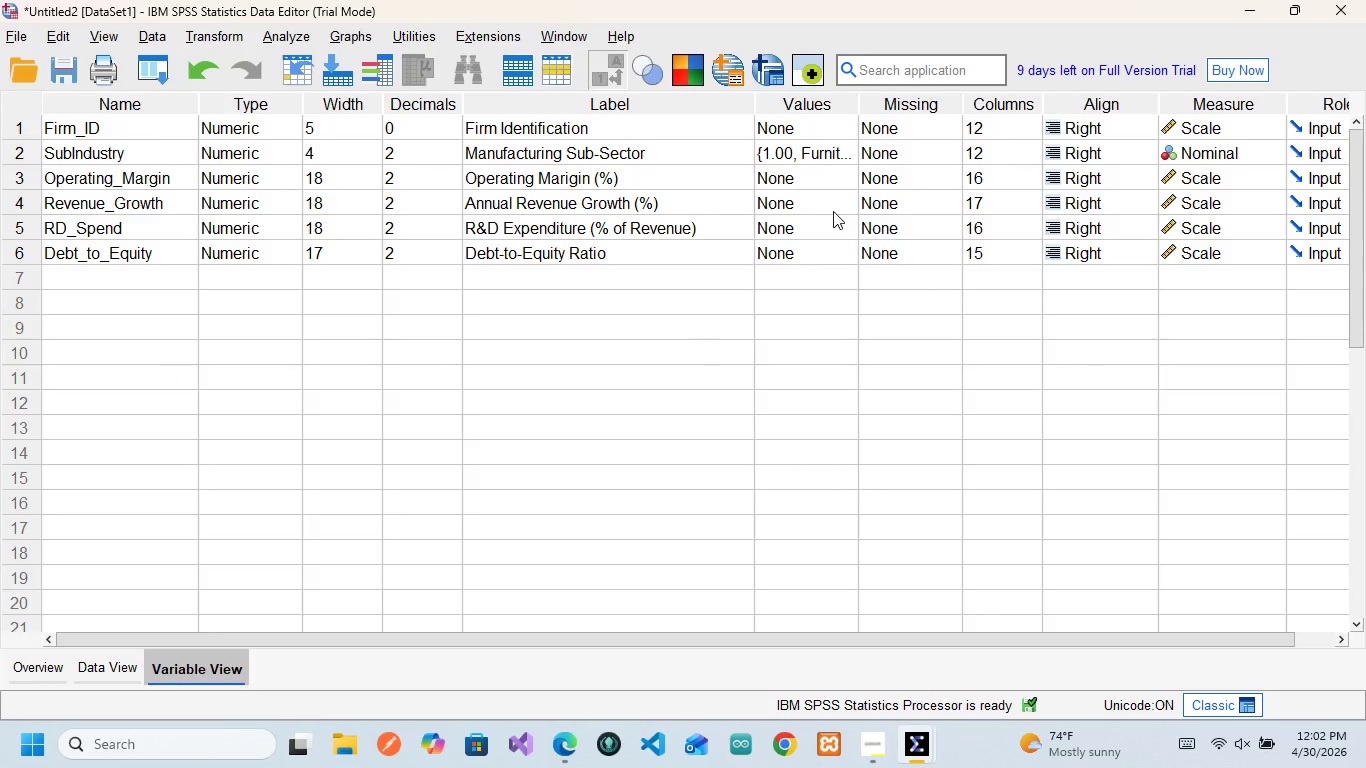 
wait(5.86)
 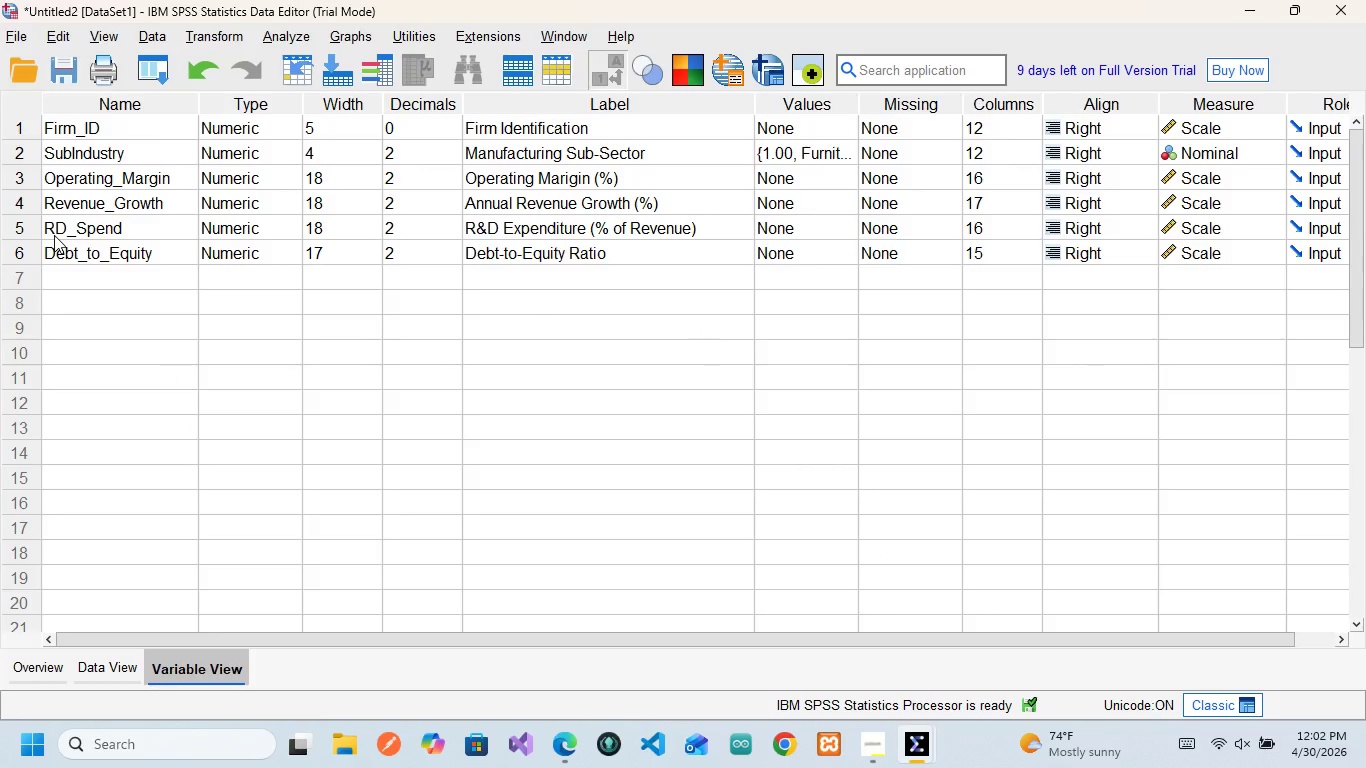 
left_click([1224, 187])
 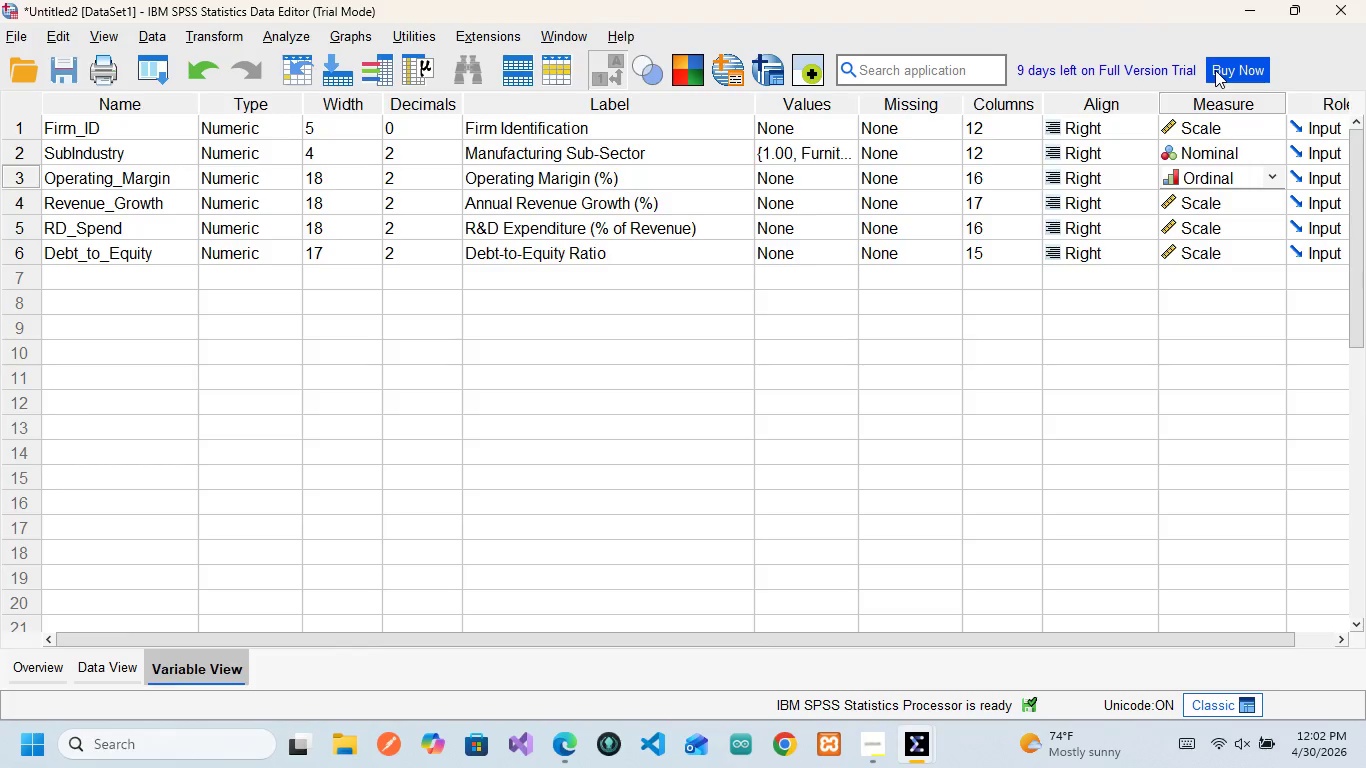 
left_click_drag(start_coordinate=[1249, 0], to_coordinate=[1250, 15])
 